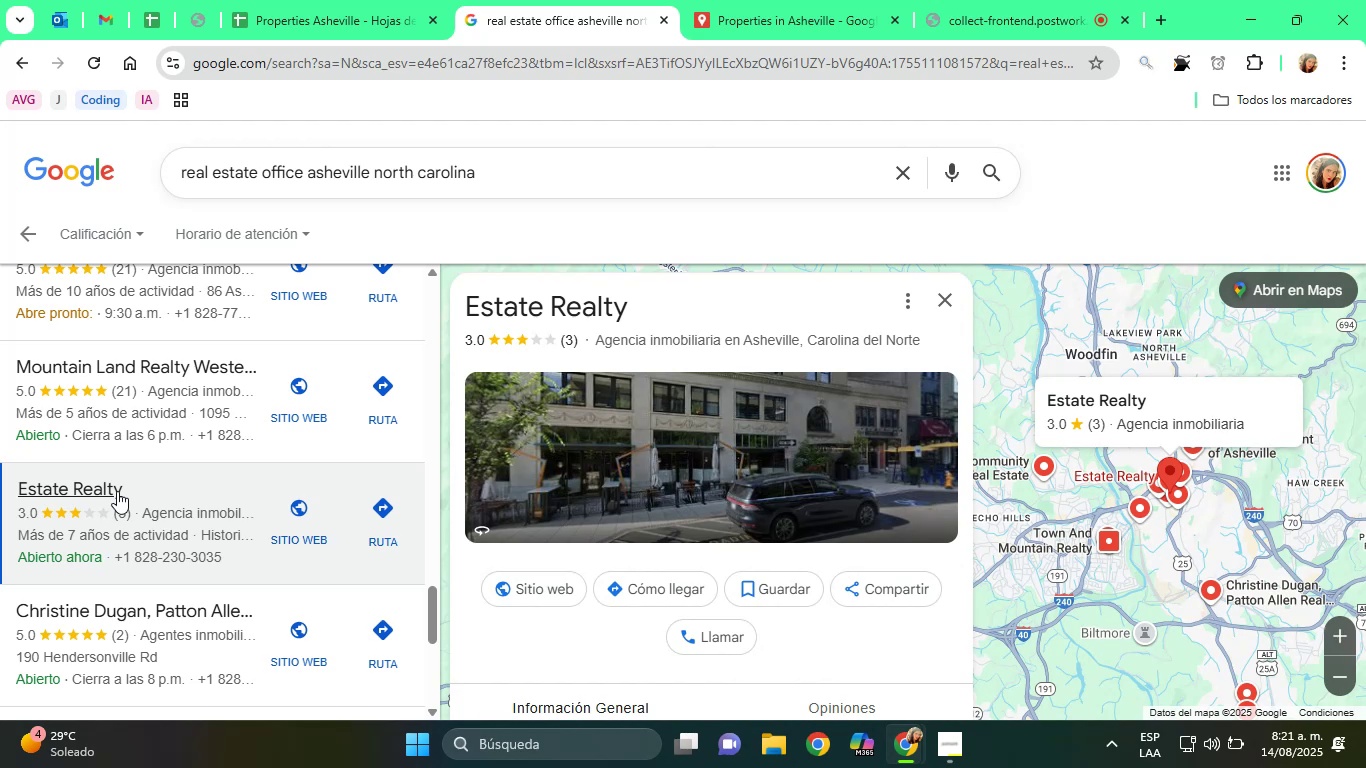 
scroll: coordinate [650, 494], scroll_direction: down, amount: 4.0
 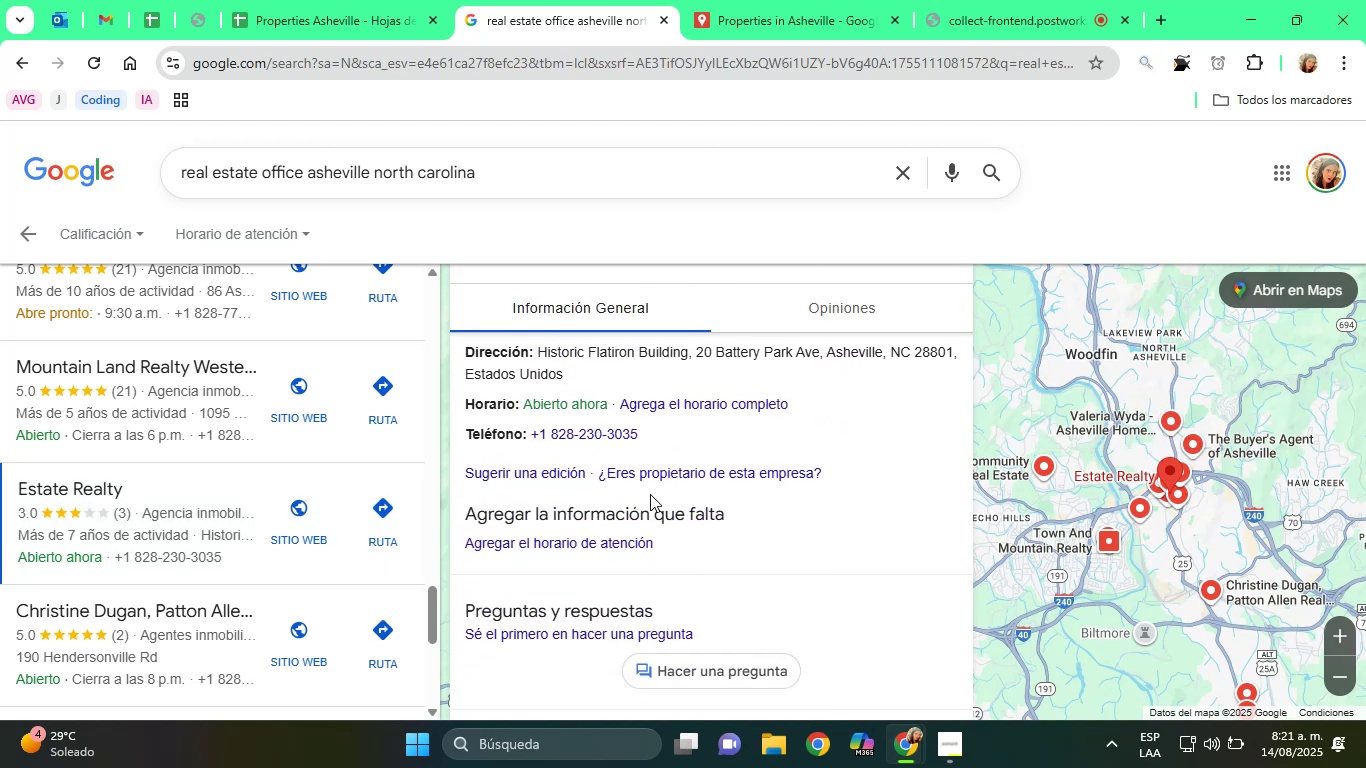 
scroll: coordinate [610, 413], scroll_direction: up, amount: 9.0
 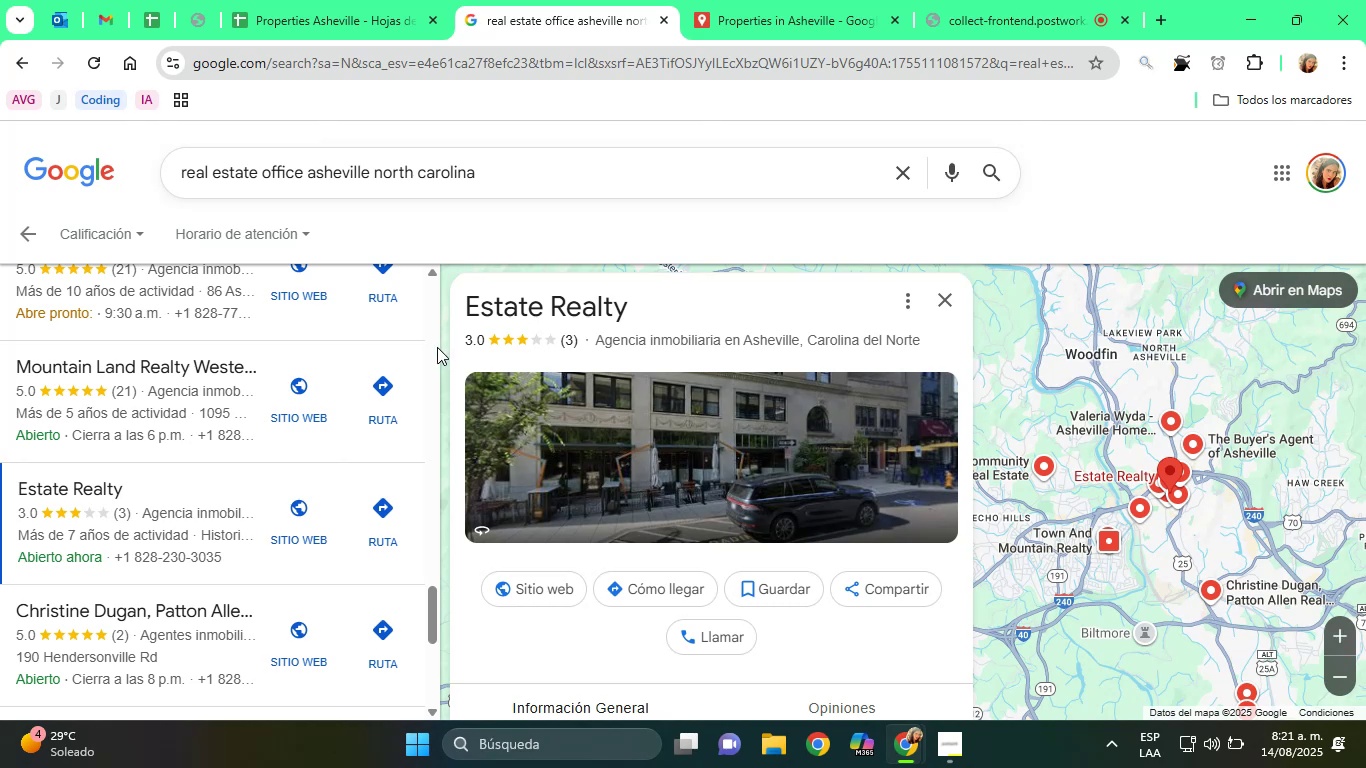 
scroll: coordinate [483, 391], scroll_direction: down, amount: 3.0
 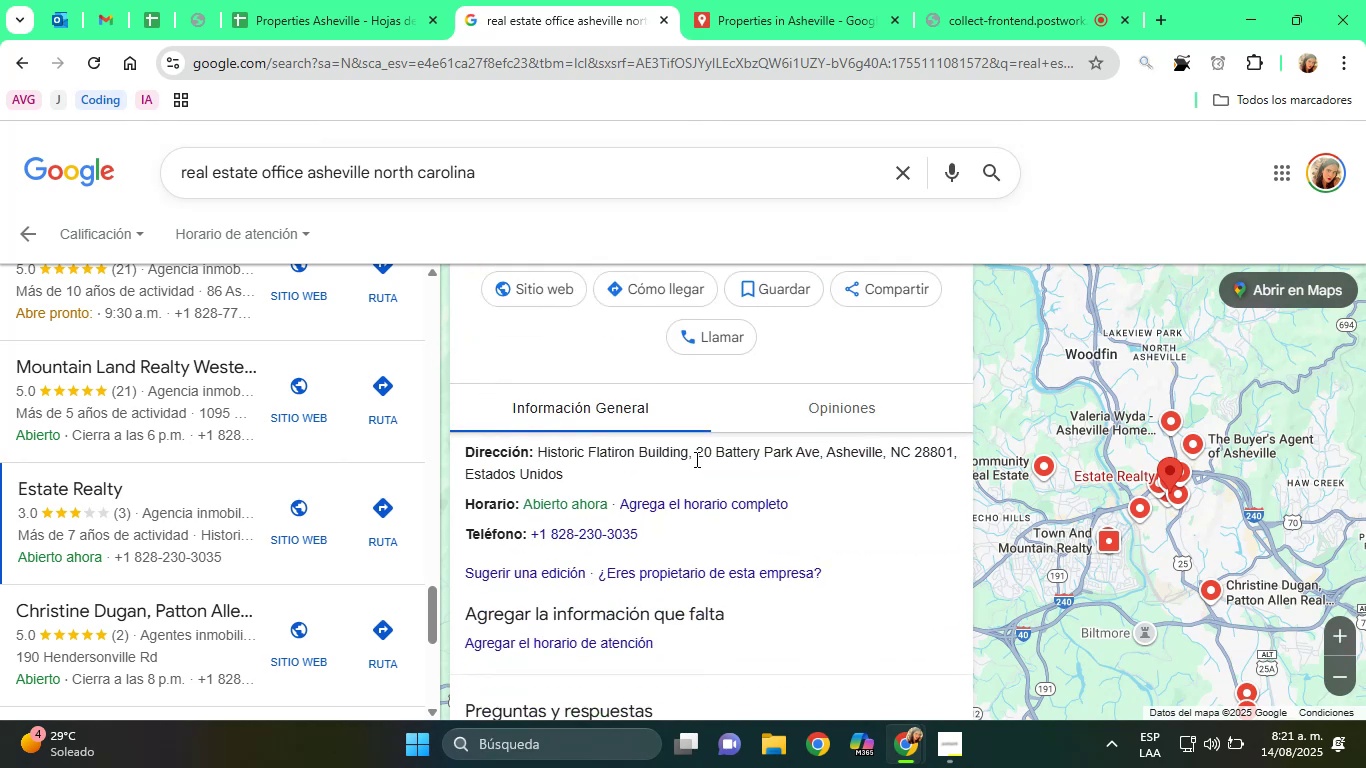 
scroll: coordinate [606, 424], scroll_direction: up, amount: 4.0
 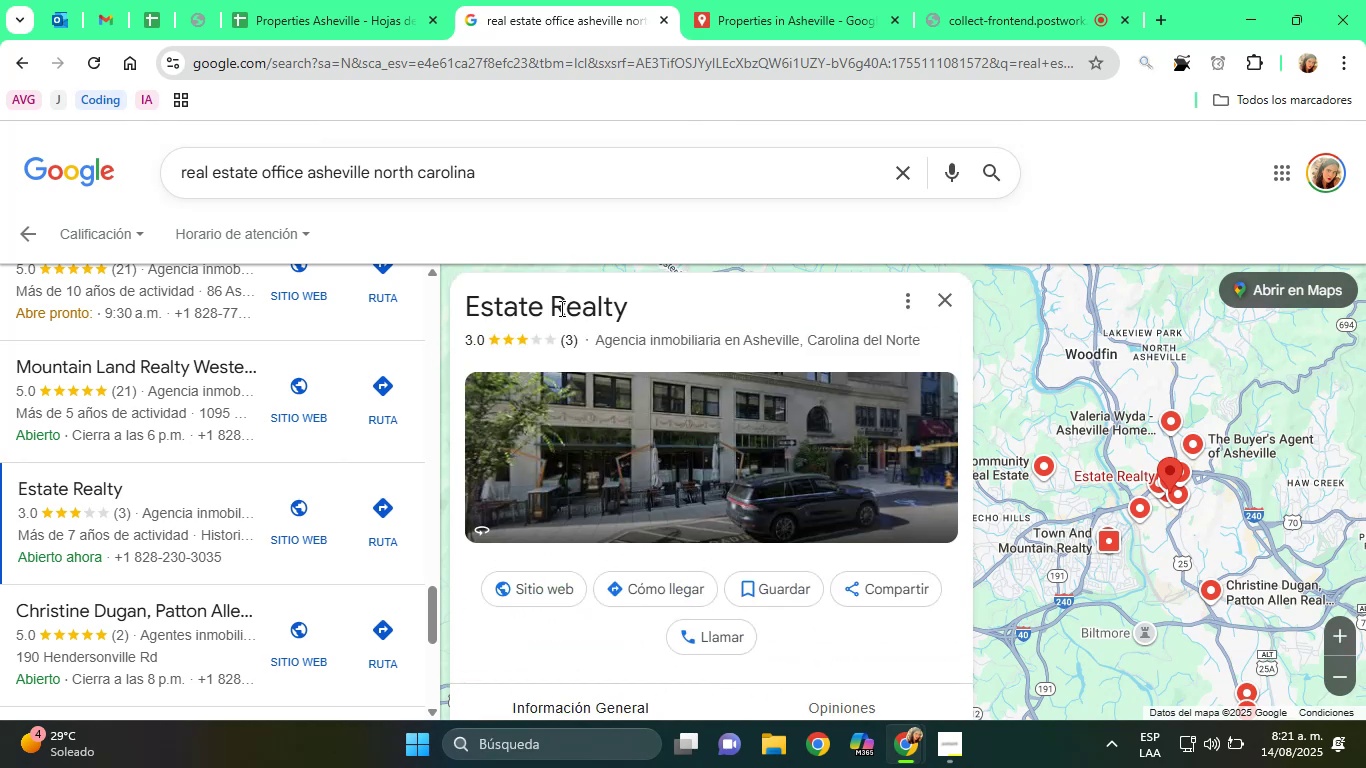 
double_click([560, 308])
 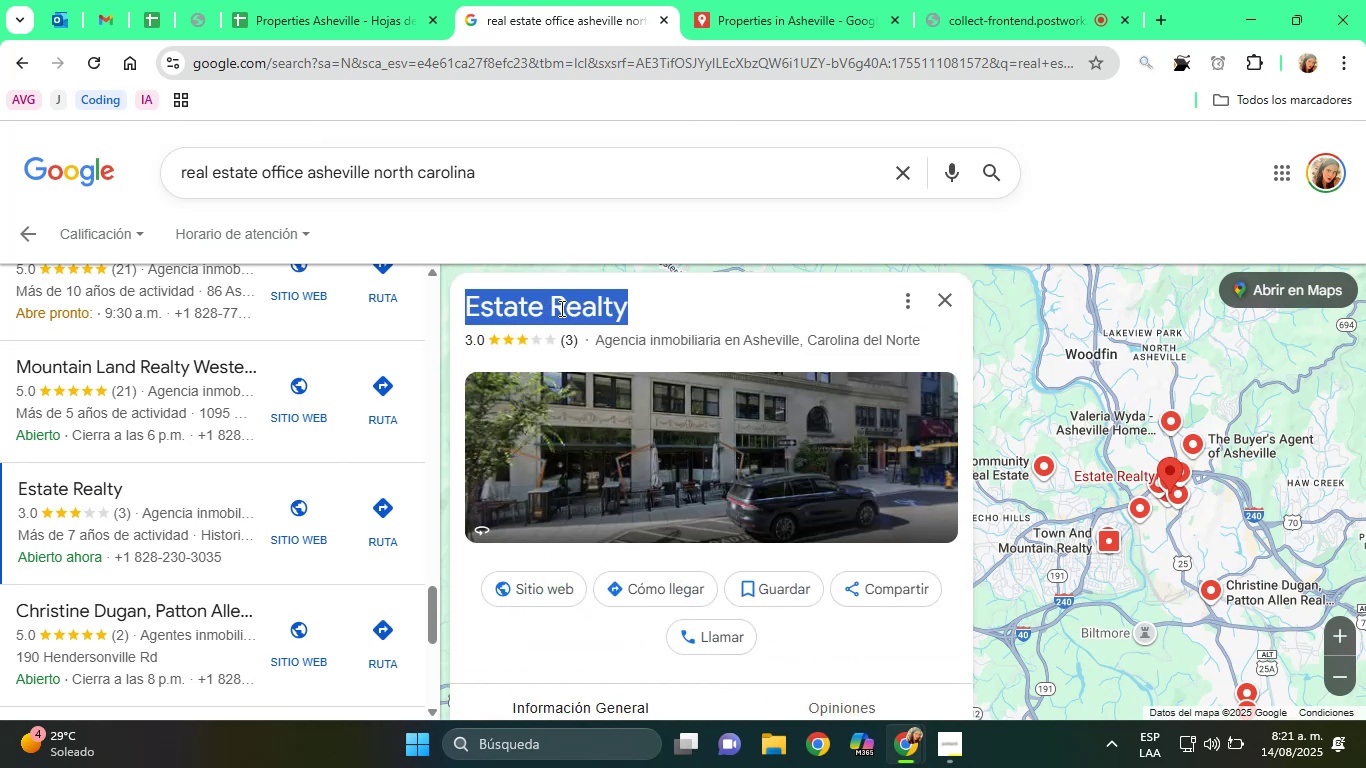 
triple_click([560, 308])
 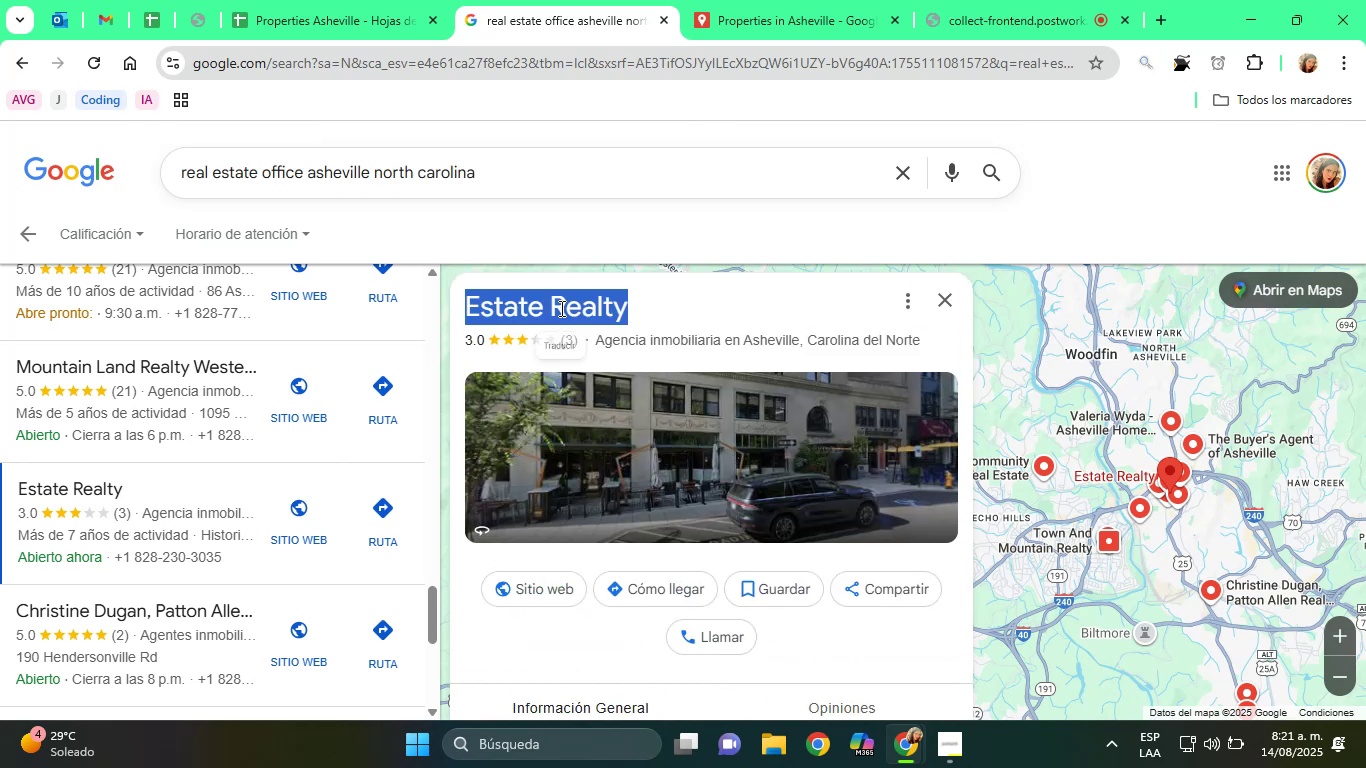 
right_click([560, 308])
 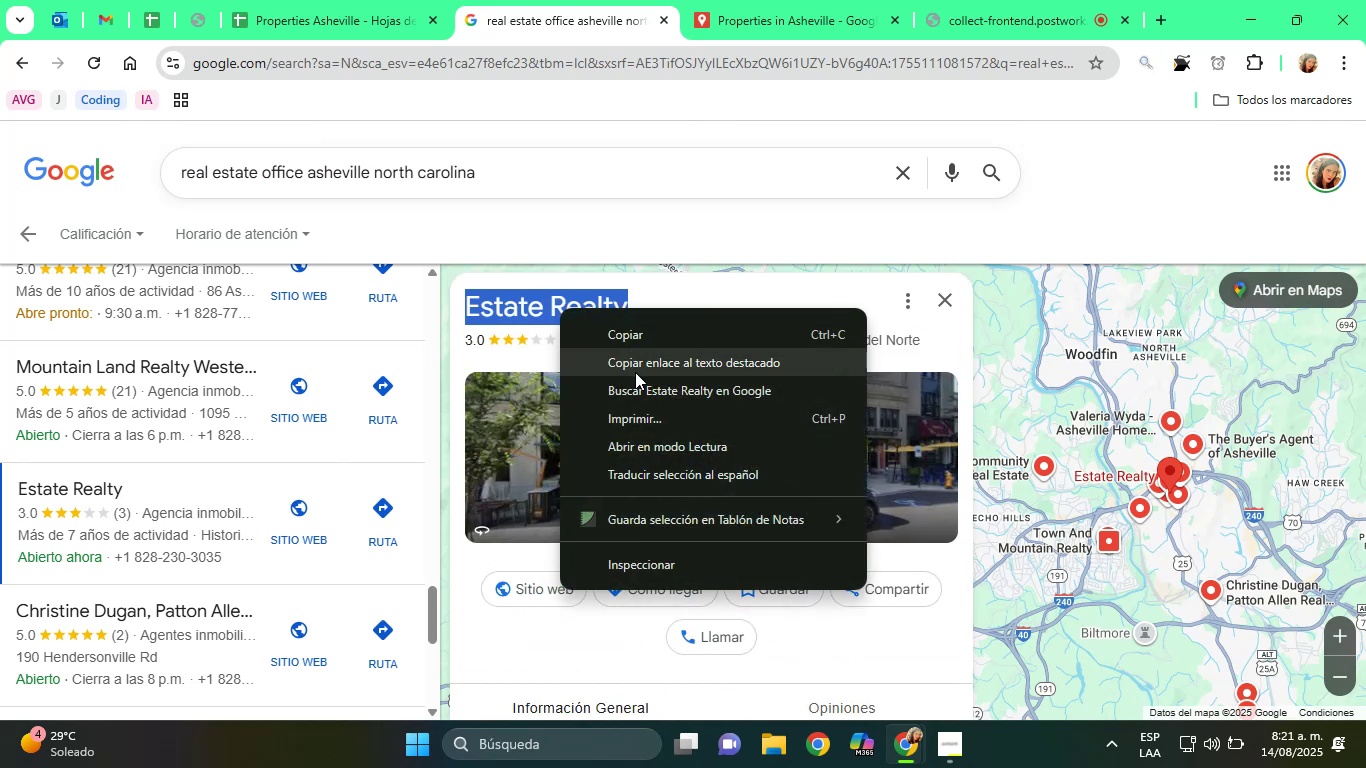 
left_click([643, 383])
 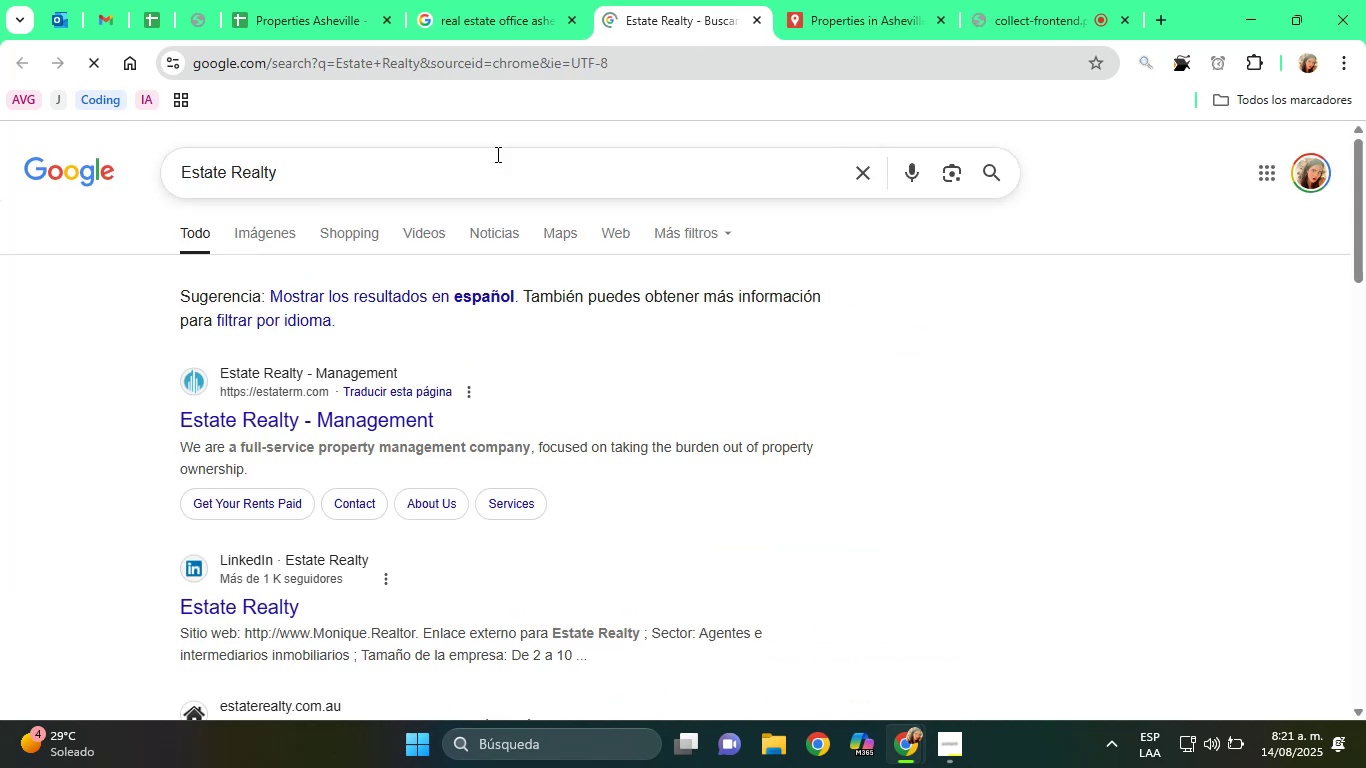 
left_click([453, 168])
 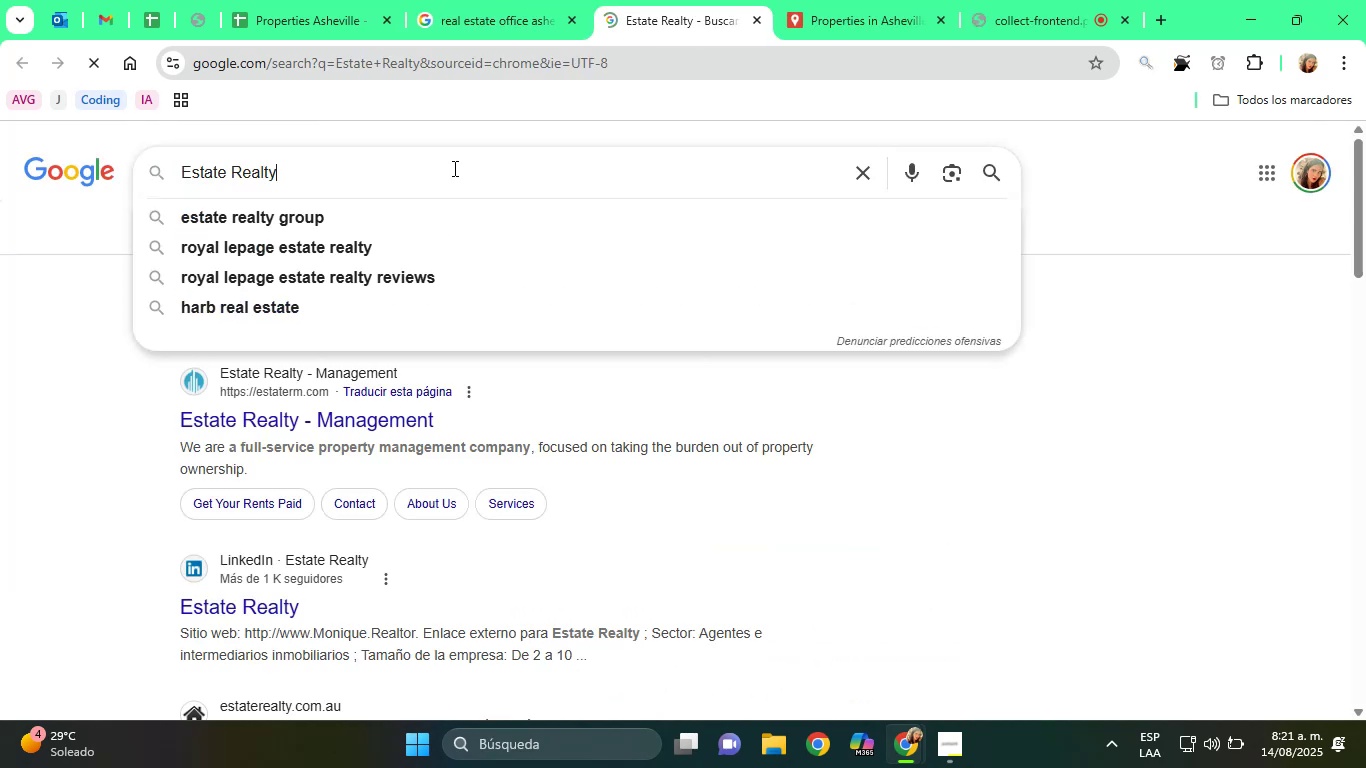 
type( as)
 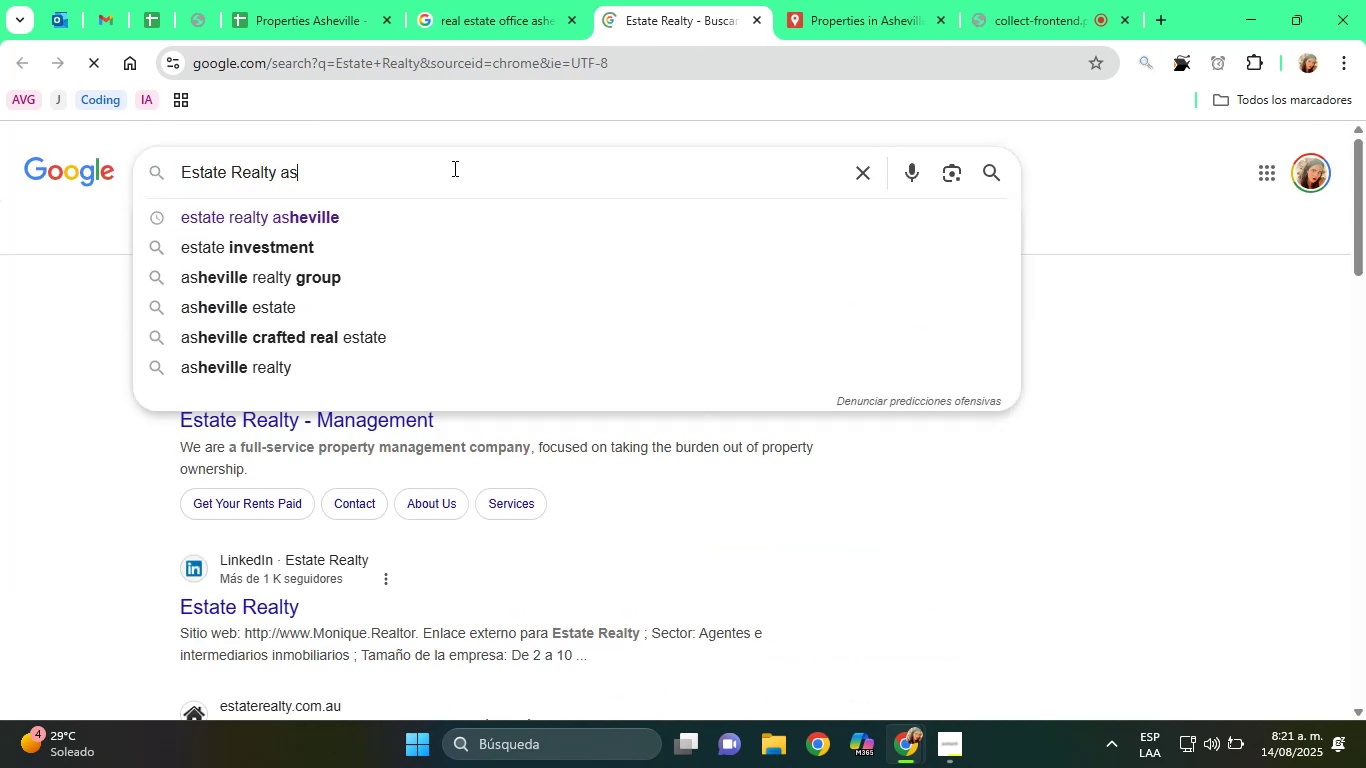 
key(ArrowDown)
 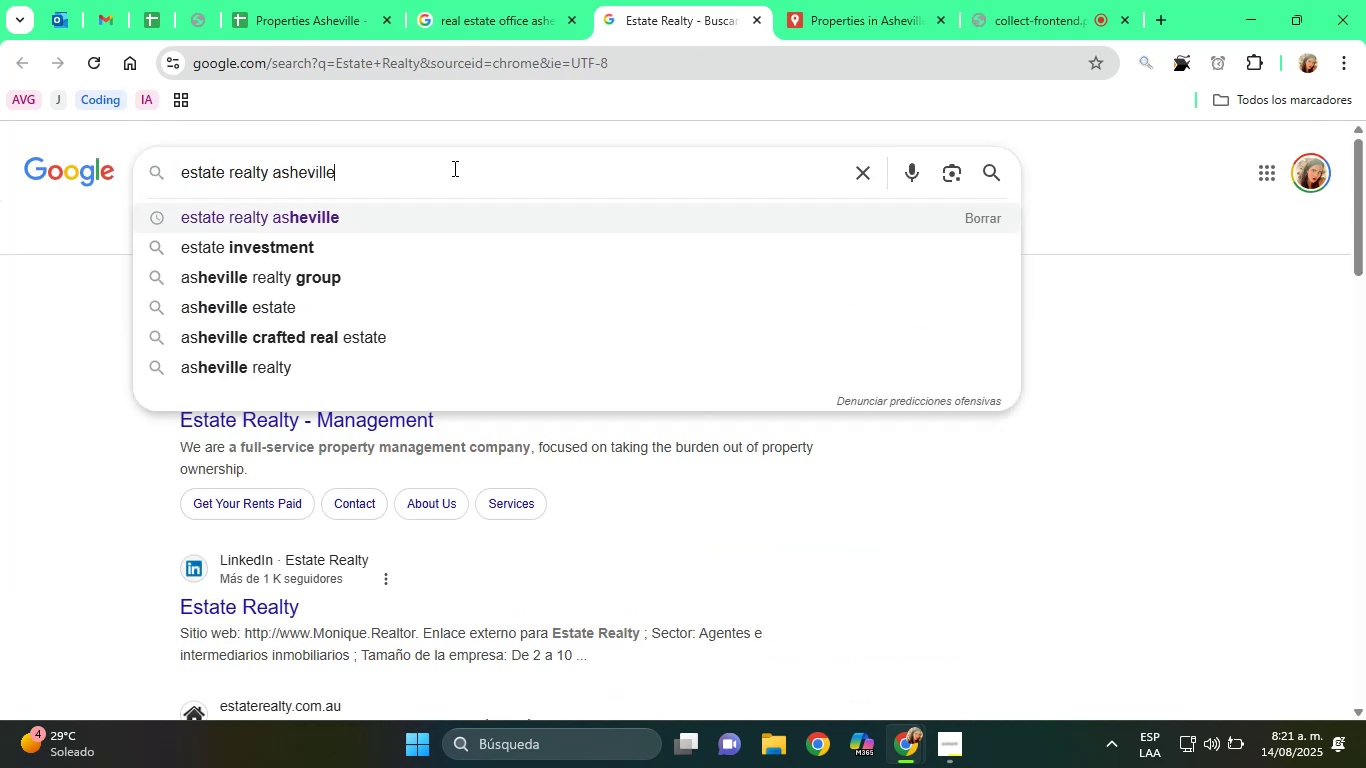 
key(Enter)
 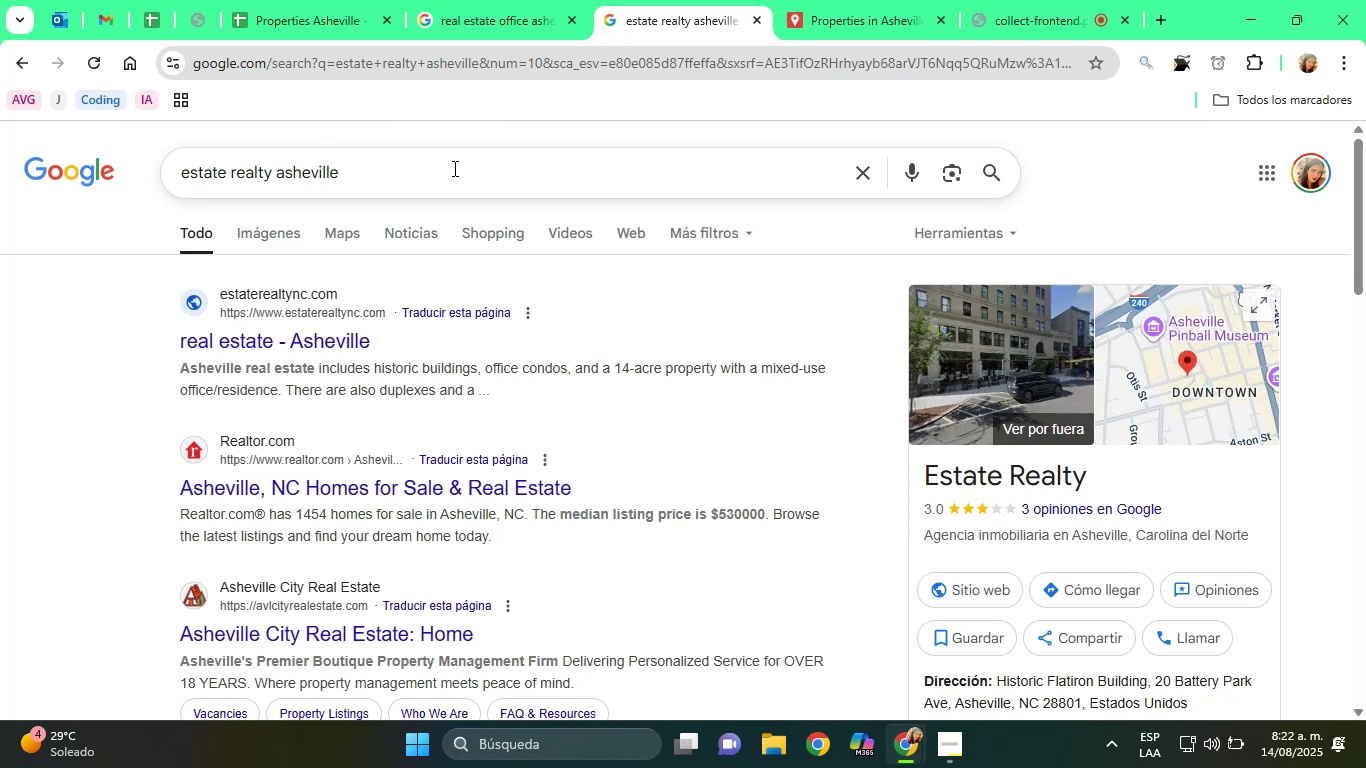 
wait(8.07)
 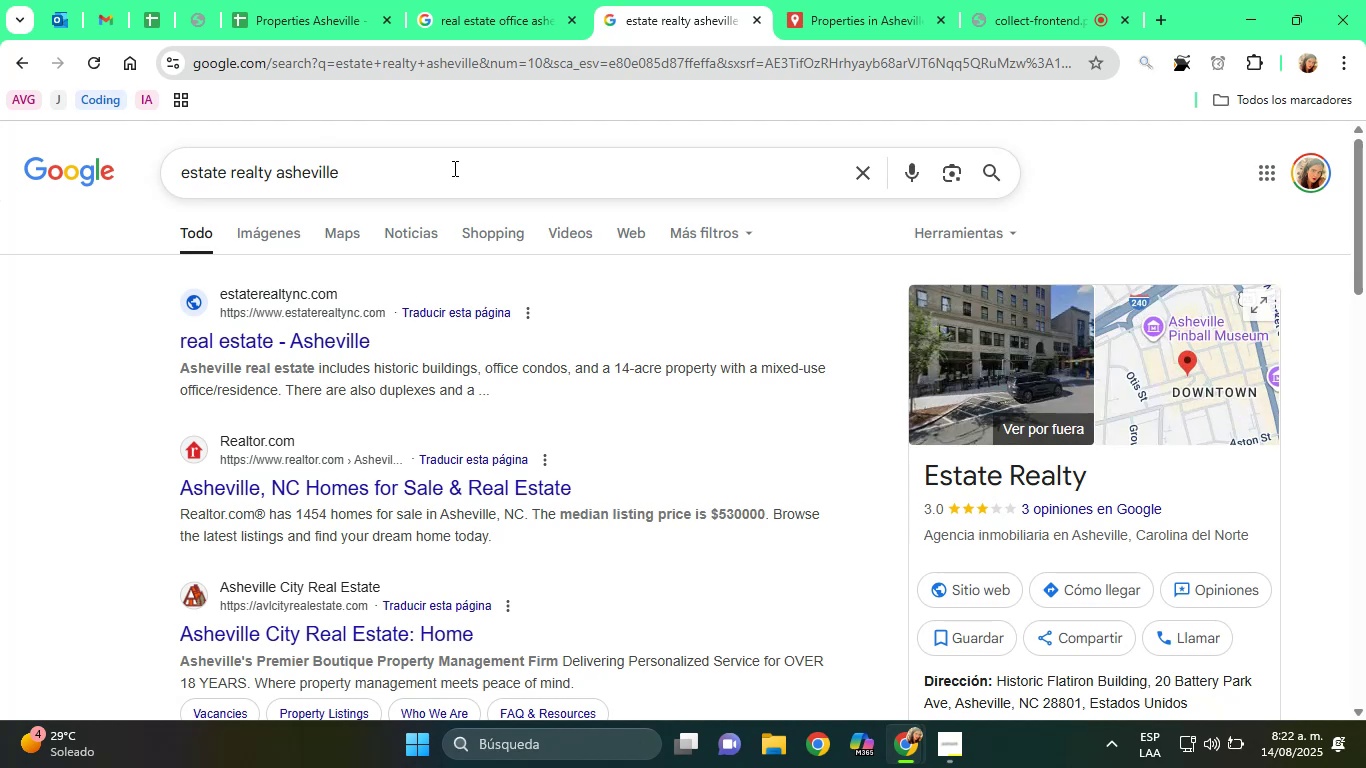 
left_click([327, 341])
 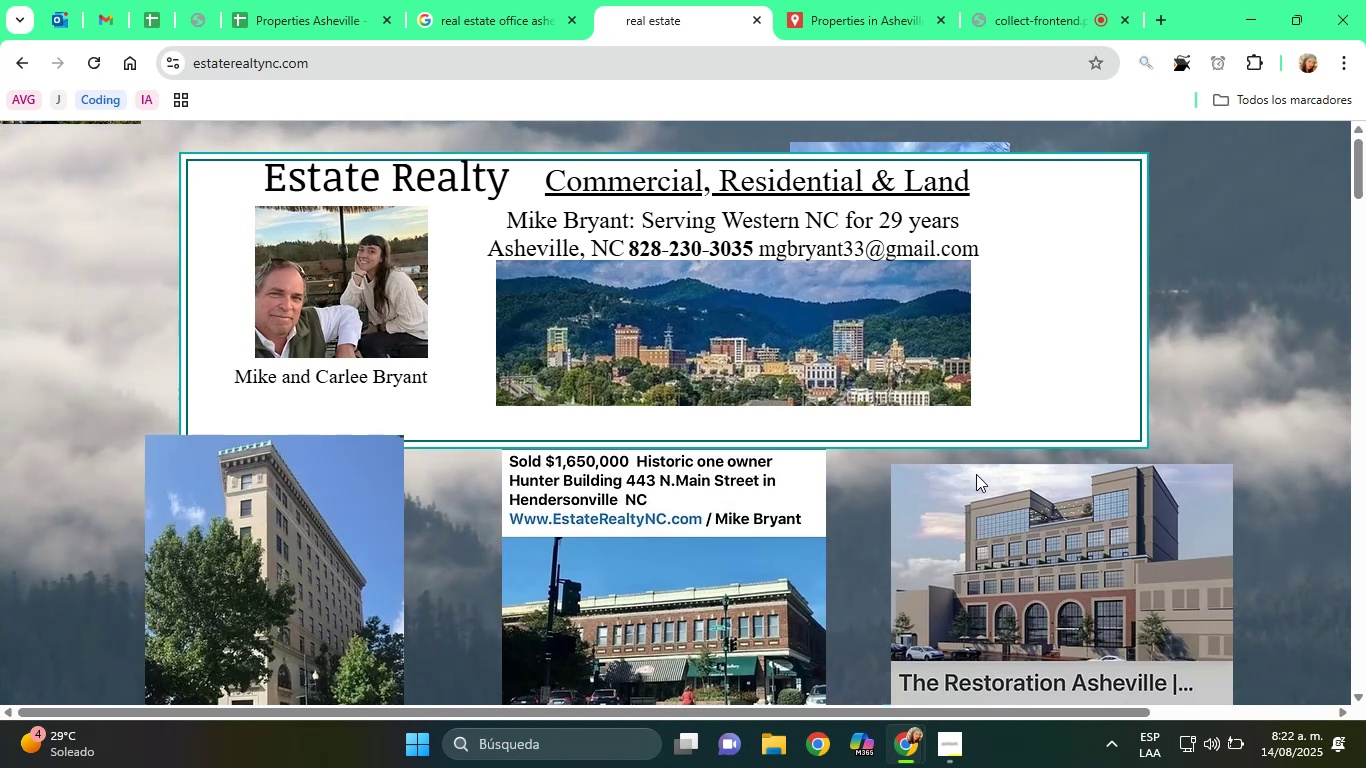 
wait(13.39)
 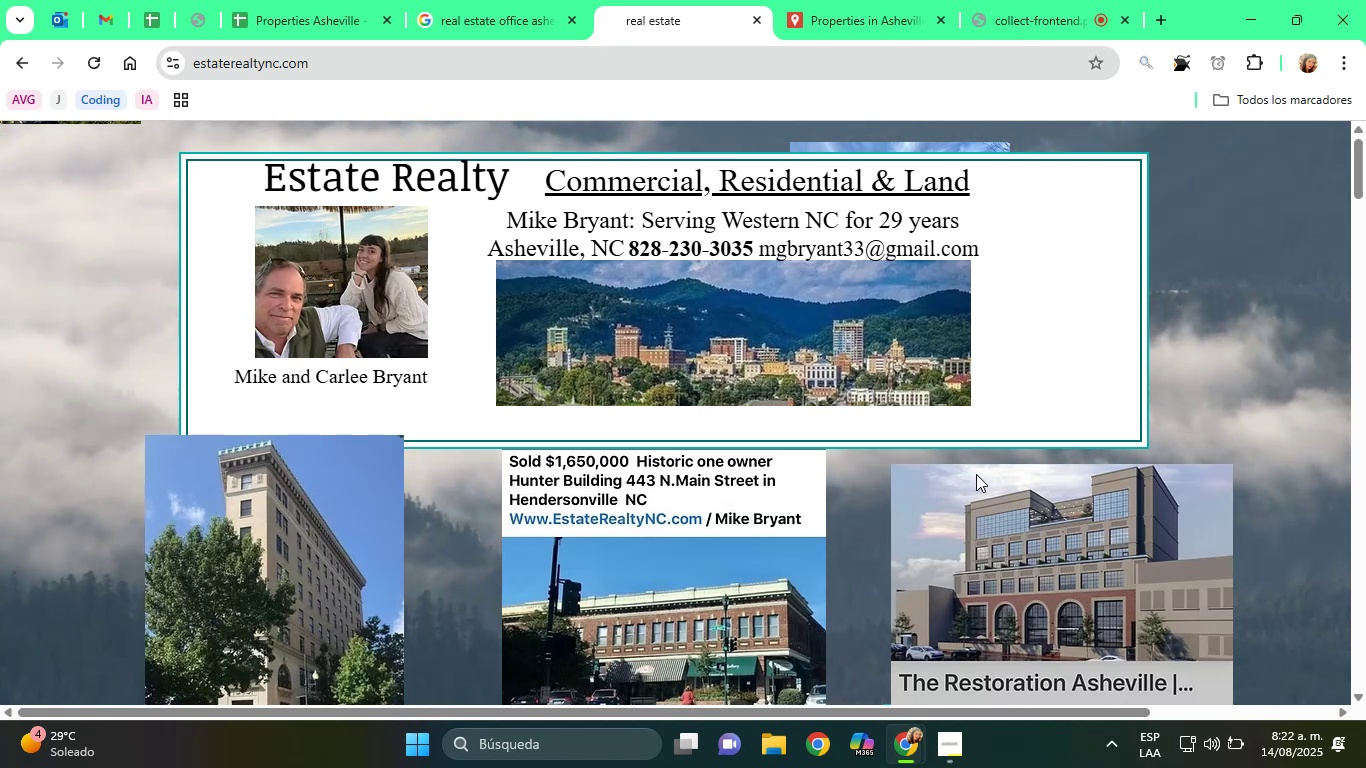 
scroll: coordinate [931, 412], scroll_direction: down, amount: 3.0
 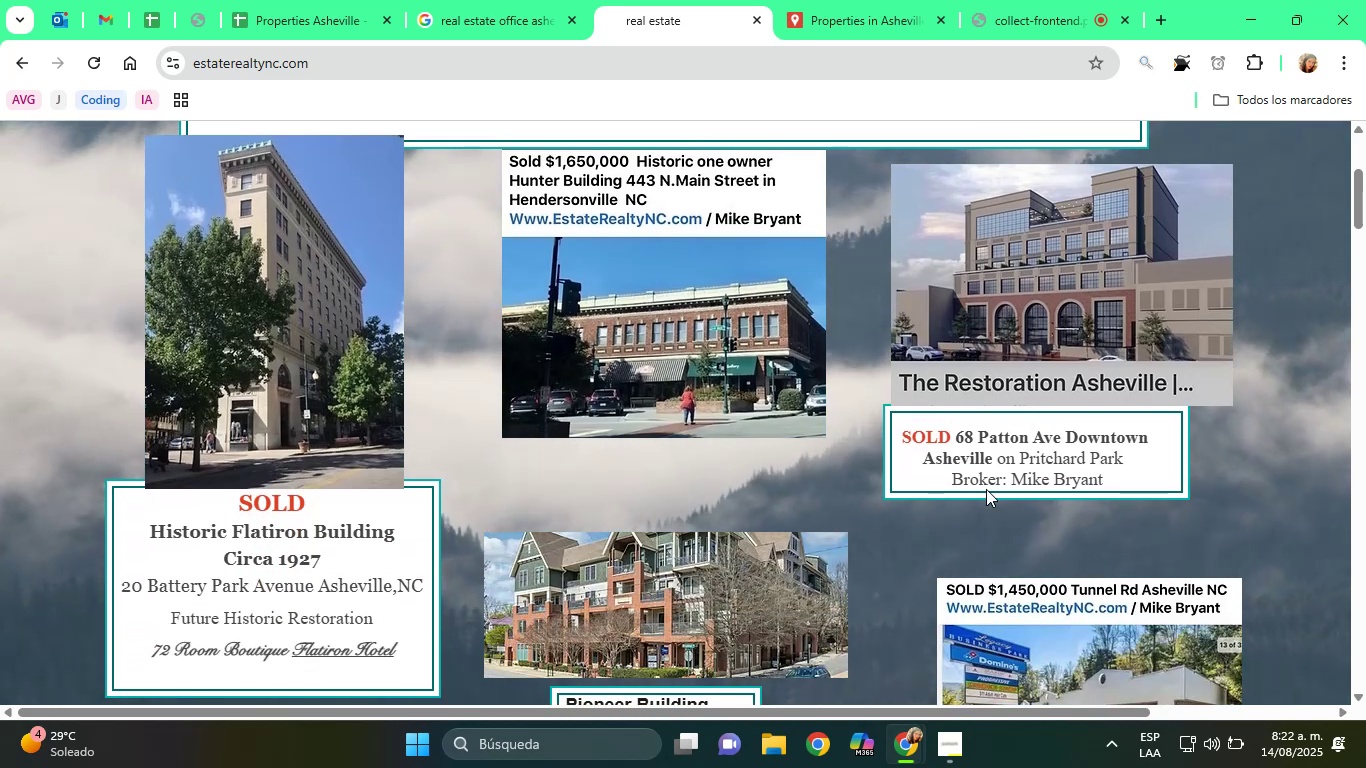 
wait(13.83)
 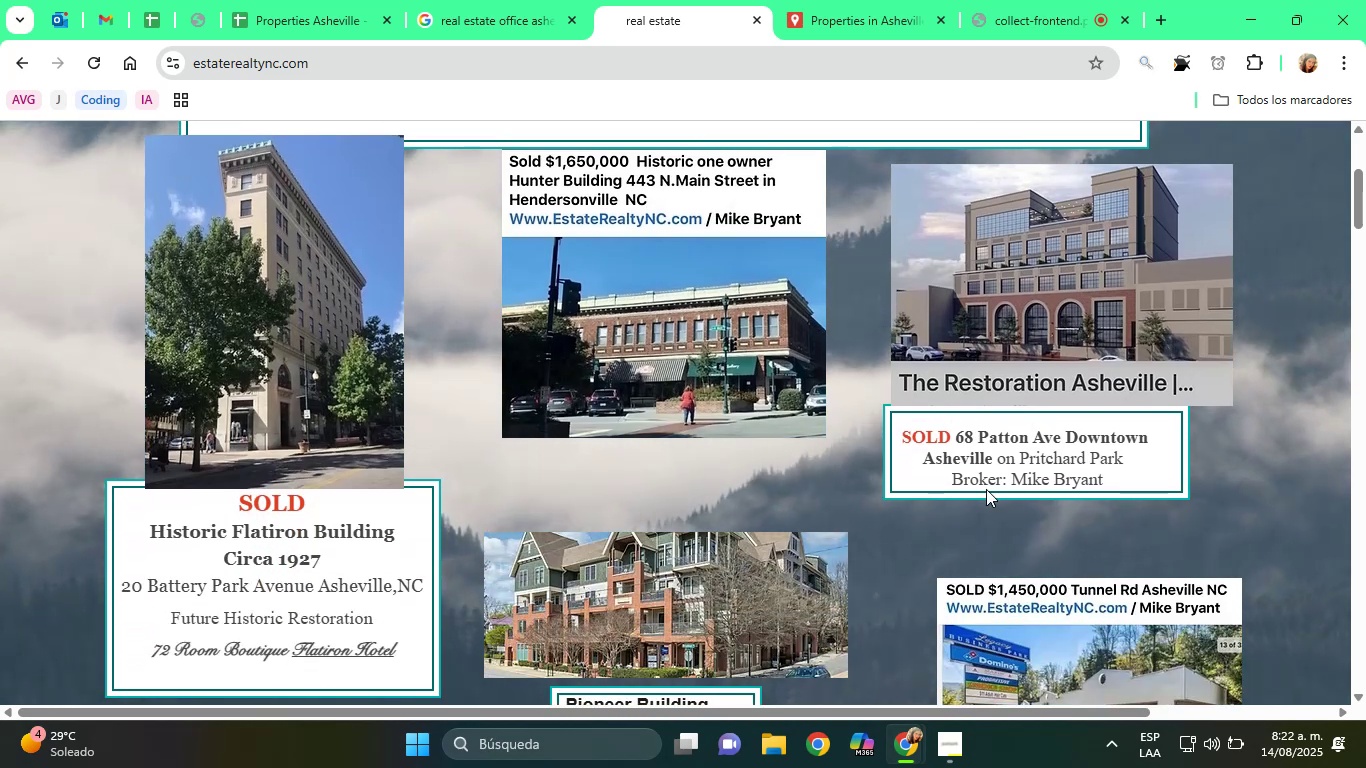 
scroll: coordinate [811, 507], scroll_direction: down, amount: 9.0
 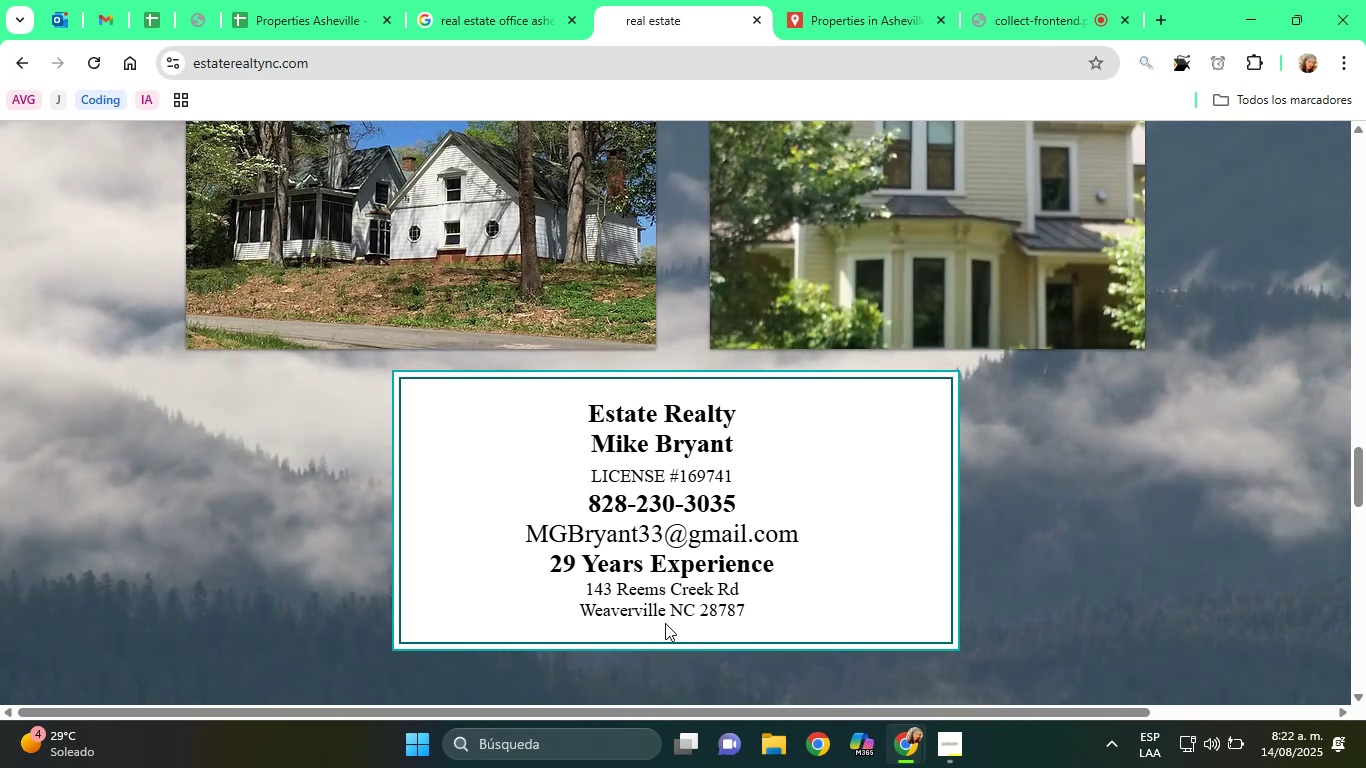 
wait(7.38)
 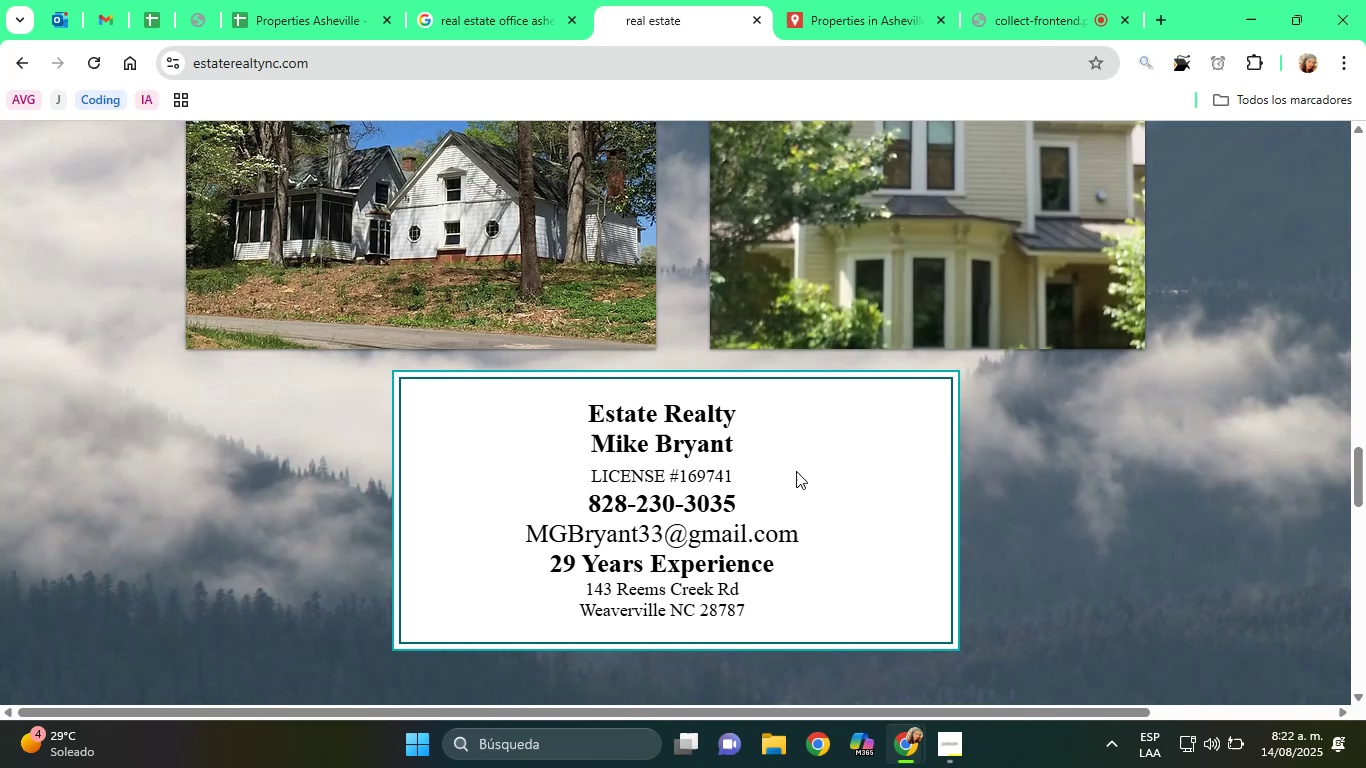 
left_click_drag(start_coordinate=[623, 588], to_coordinate=[668, 604])
 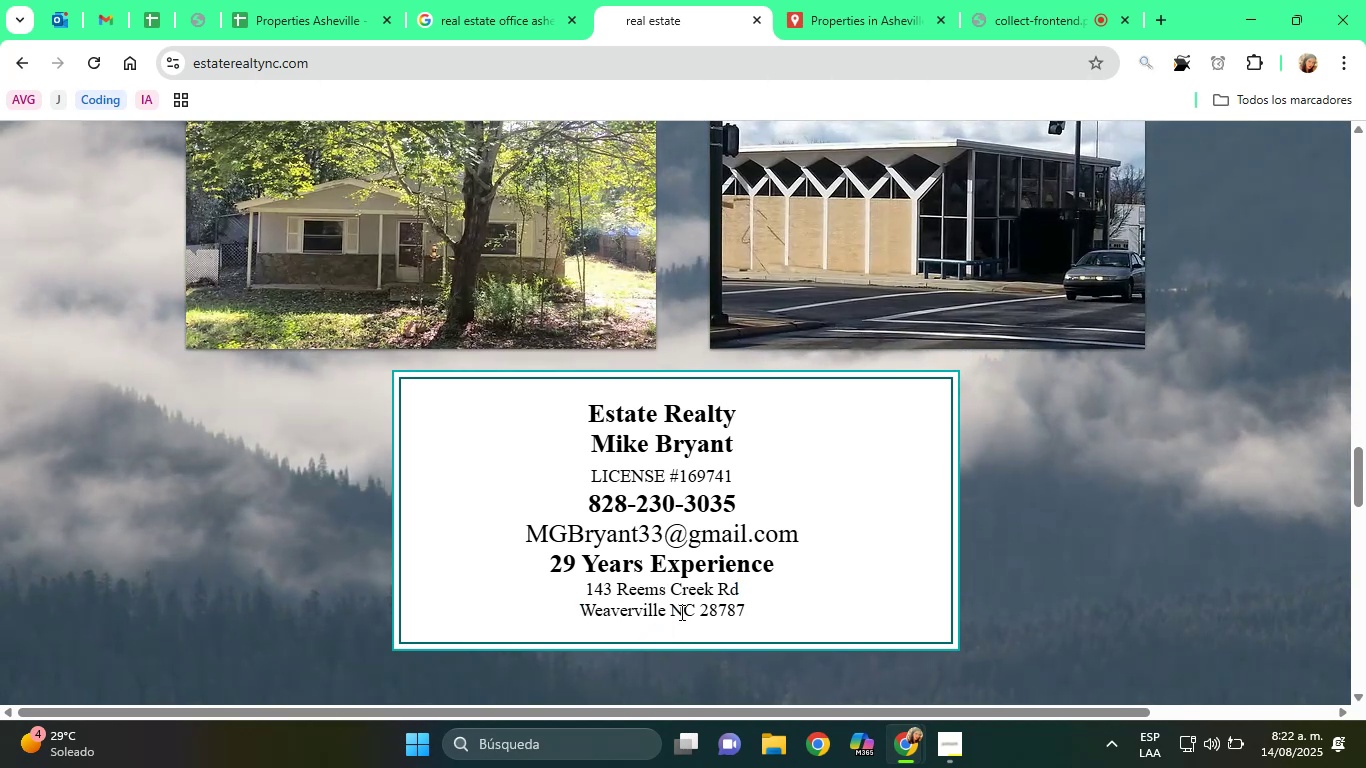 
scroll: coordinate [668, 612], scroll_direction: down, amount: 10.0
 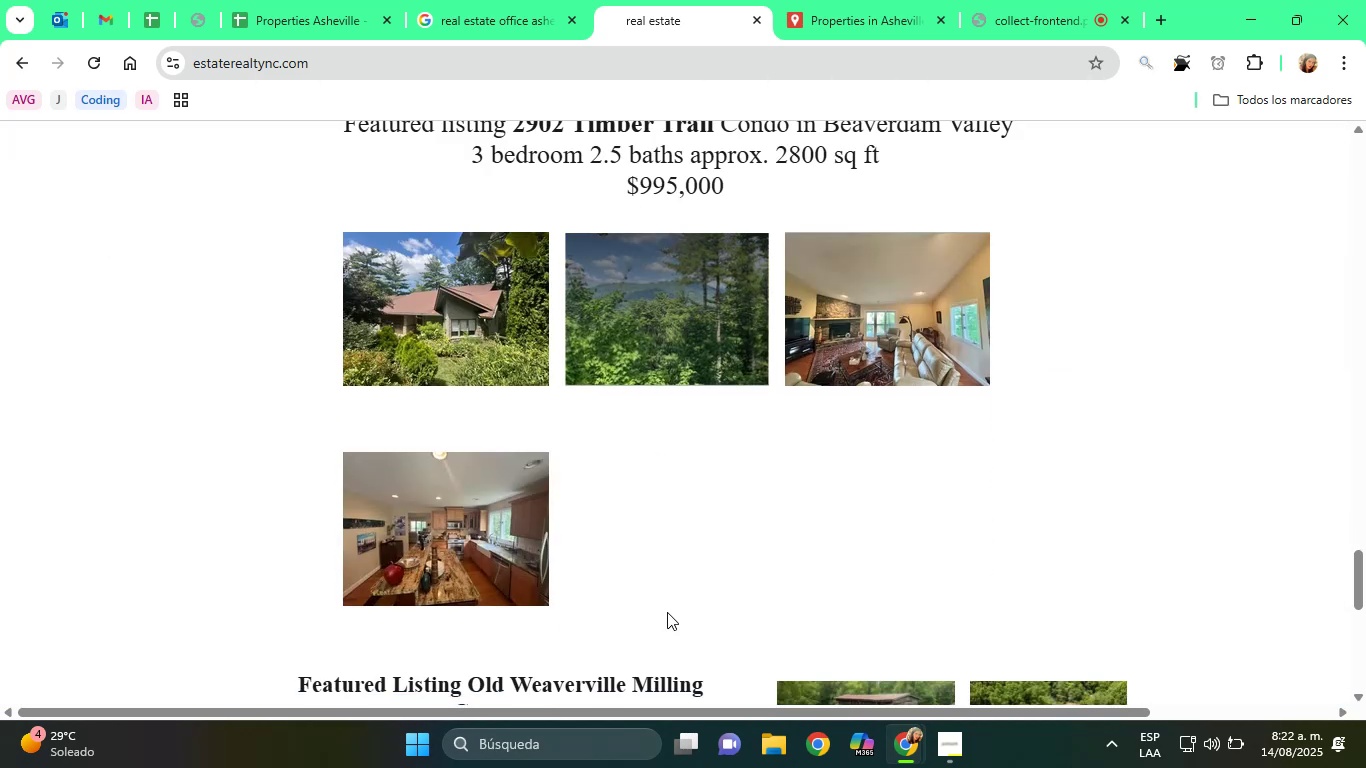 
scroll: coordinate [667, 612], scroll_direction: up, amount: 1.0
 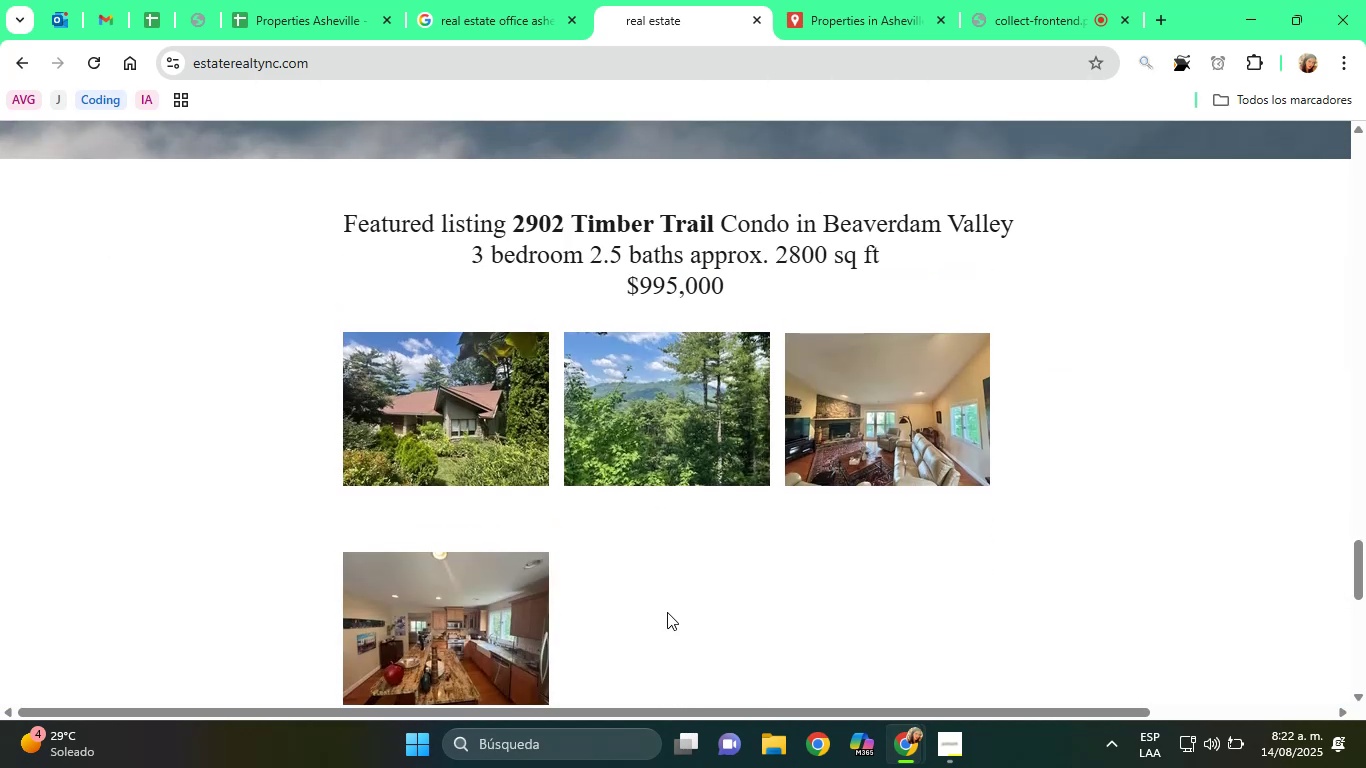 
scroll: coordinate [656, 612], scroll_direction: down, amount: 17.0
 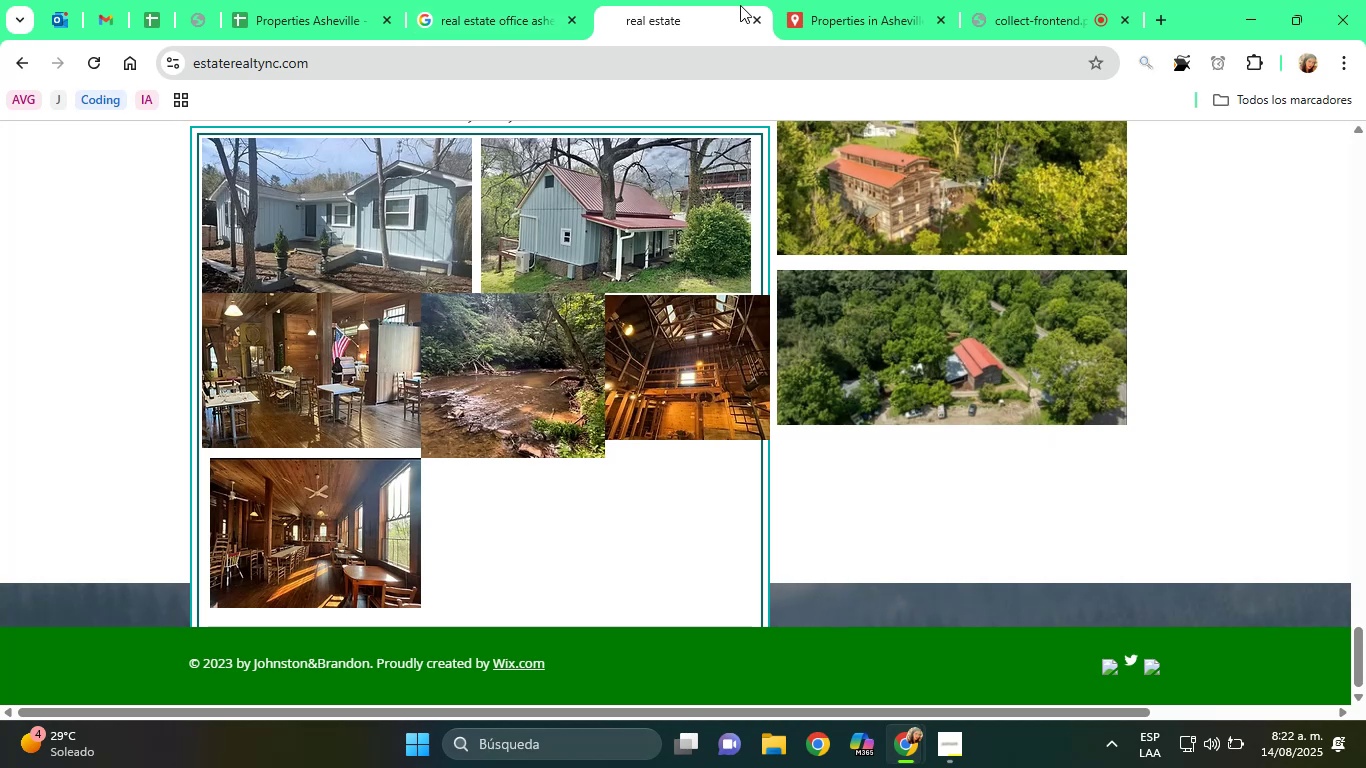 
left_click([752, 17])
 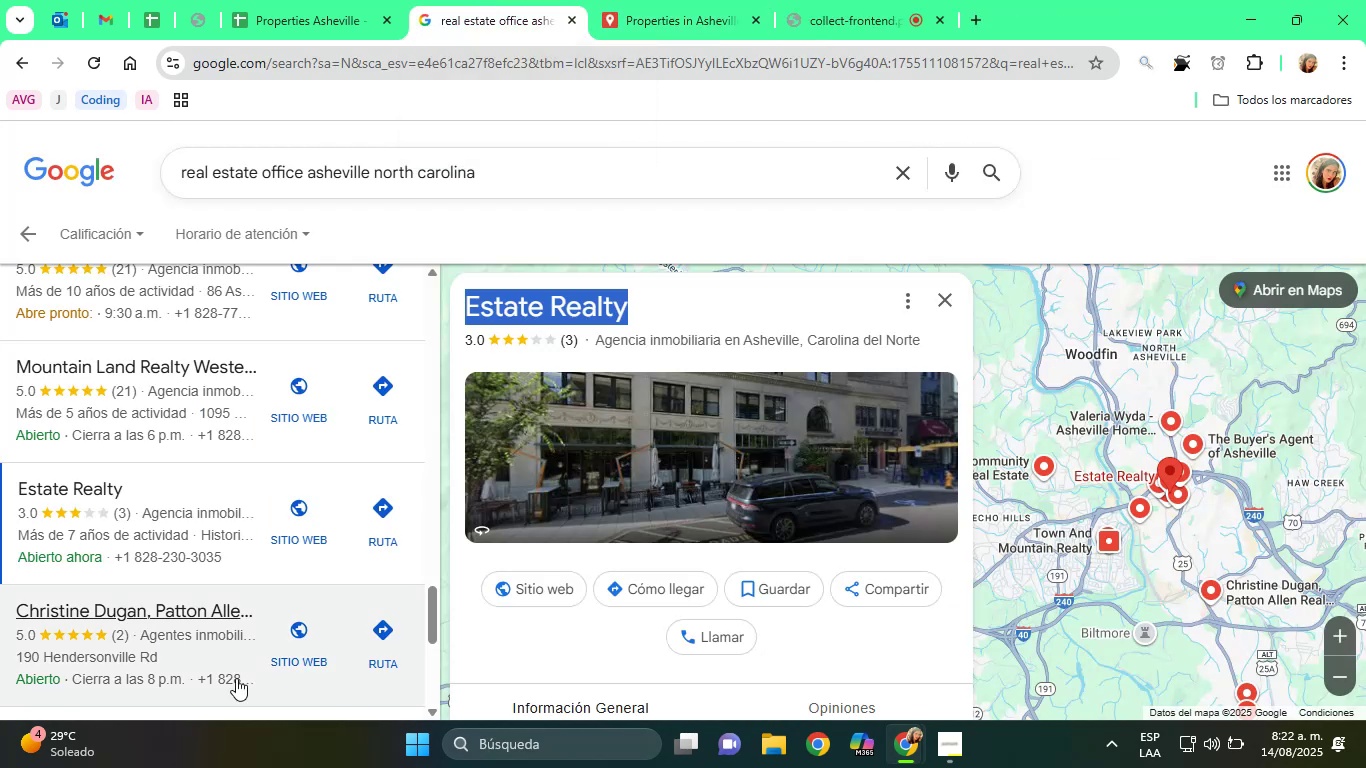 
scroll: coordinate [223, 526], scroll_direction: down, amount: 3.0
 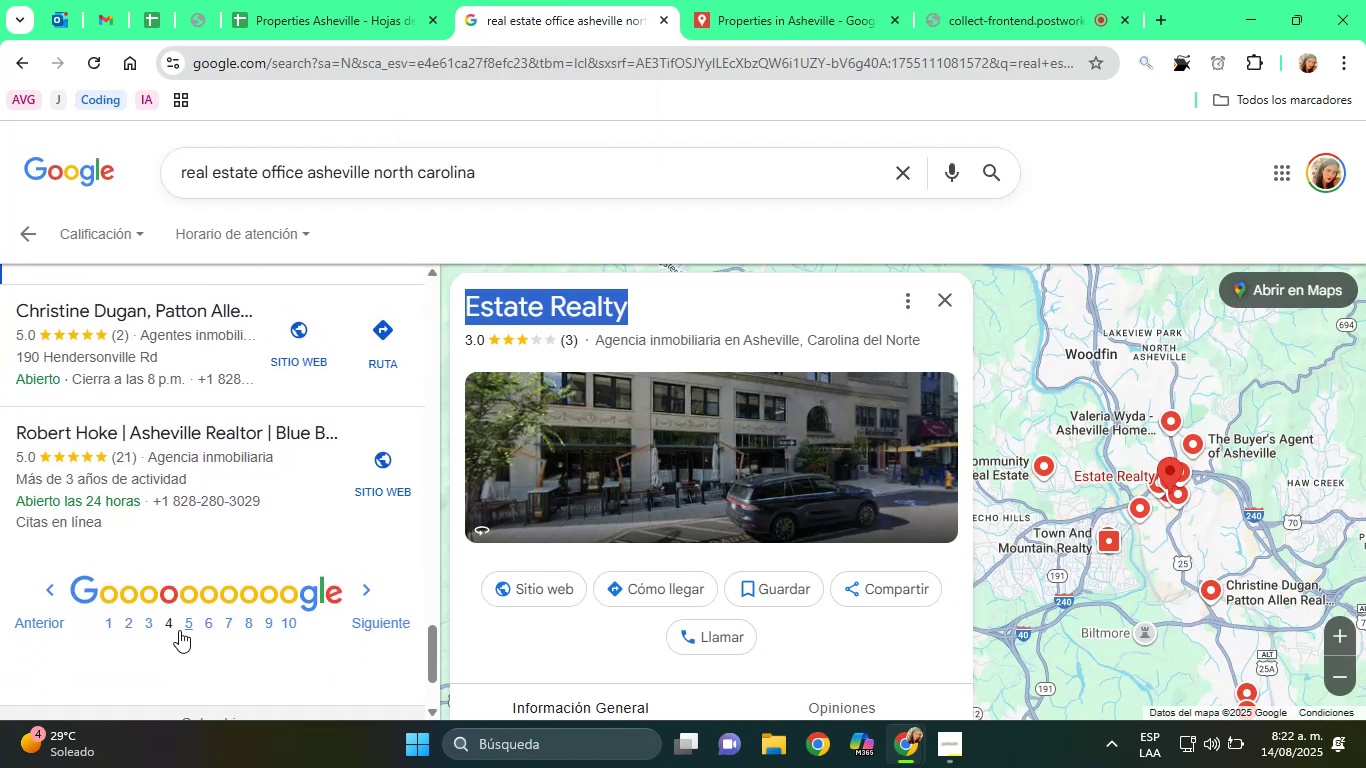 
left_click([181, 629])
 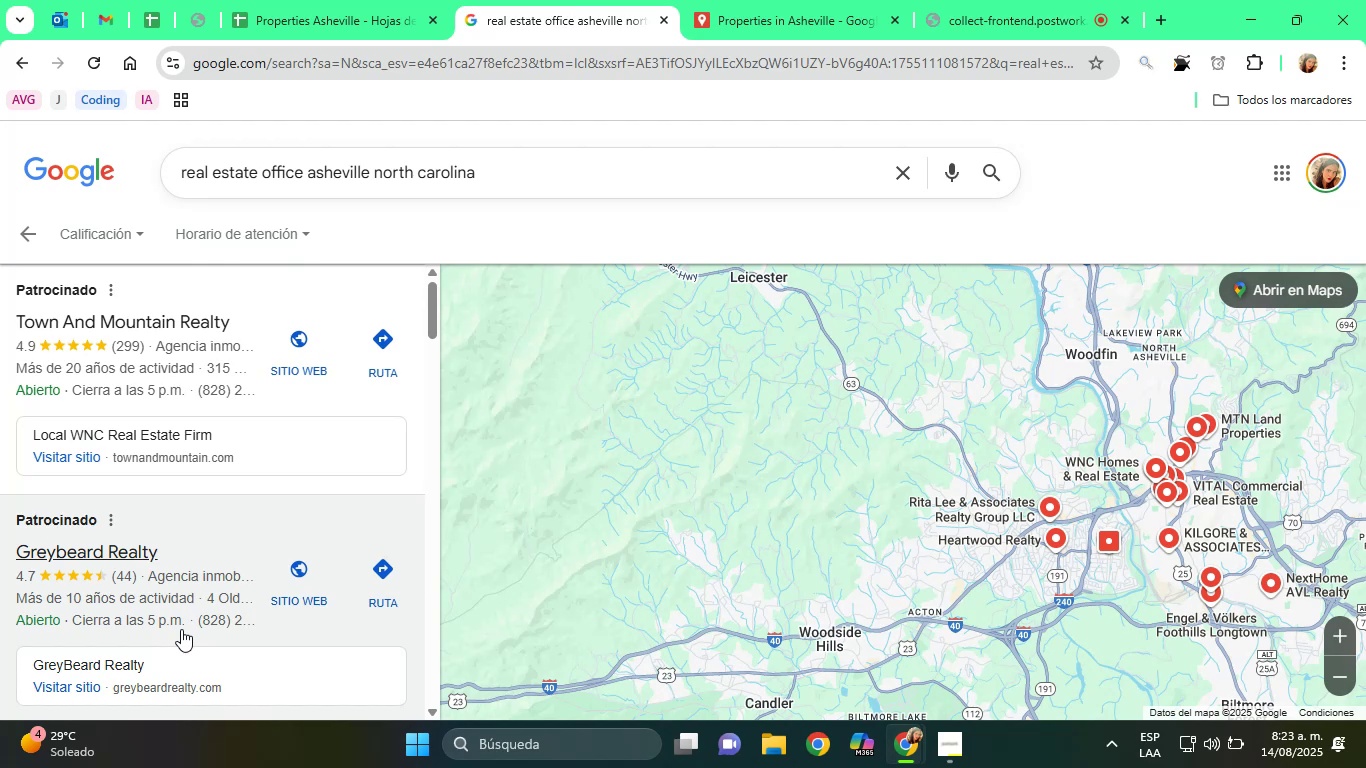 
wait(12.25)
 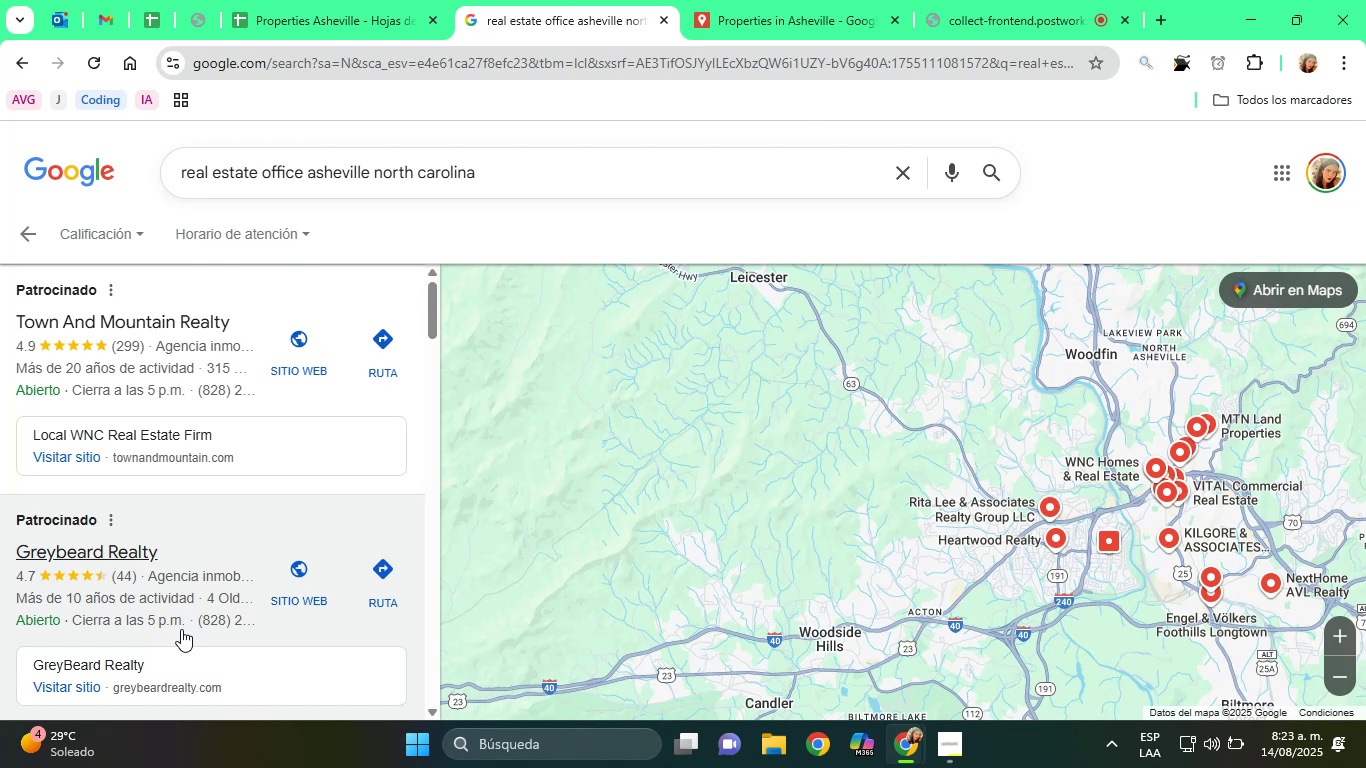 
scroll: coordinate [181, 629], scroll_direction: down, amount: 3.0
 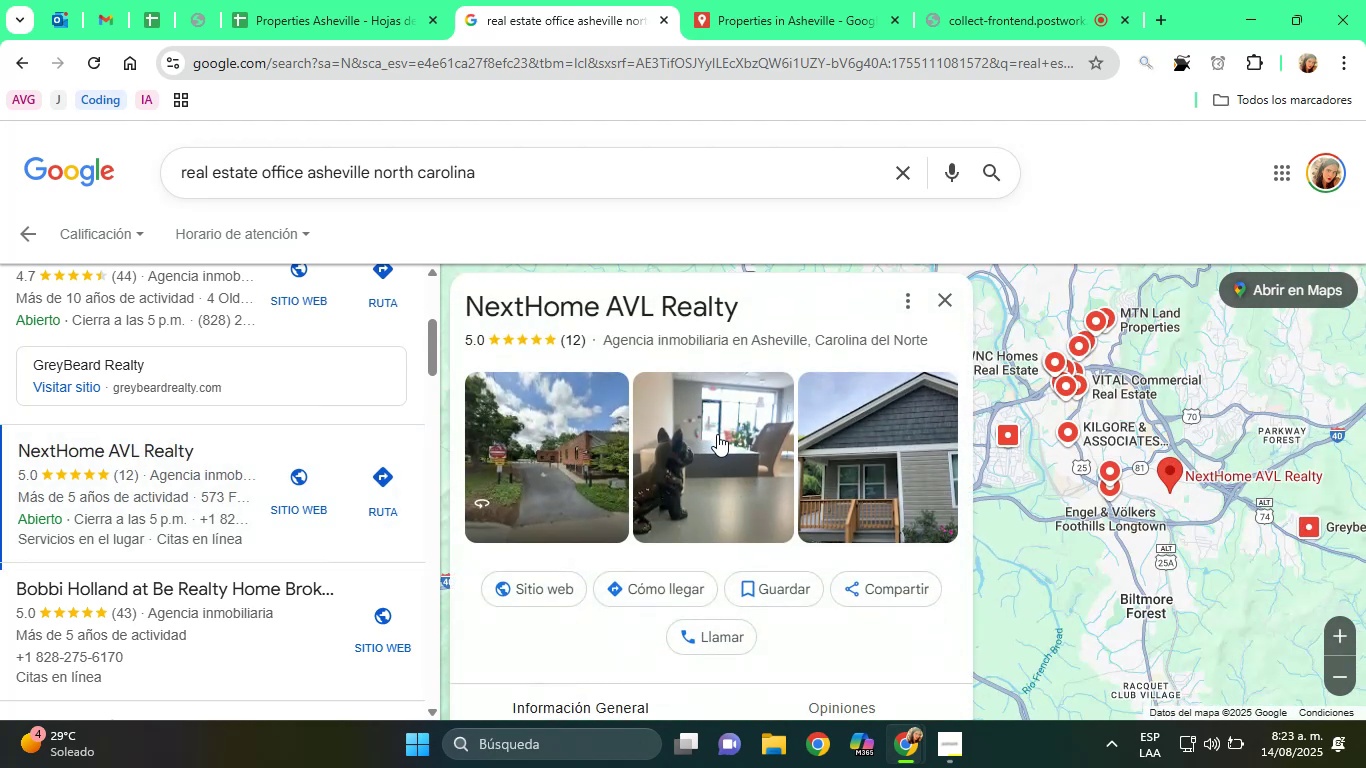 
wait(5.27)
 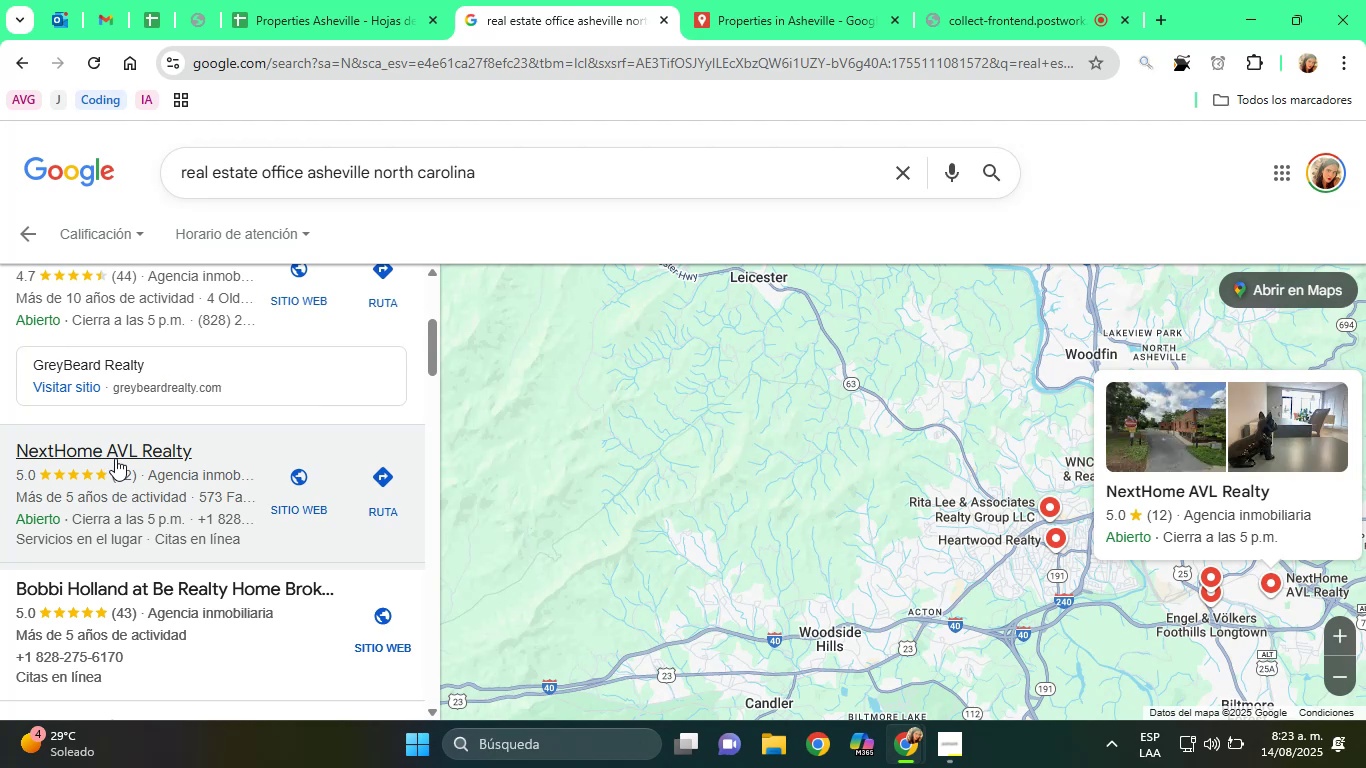 
double_click([660, 304])
 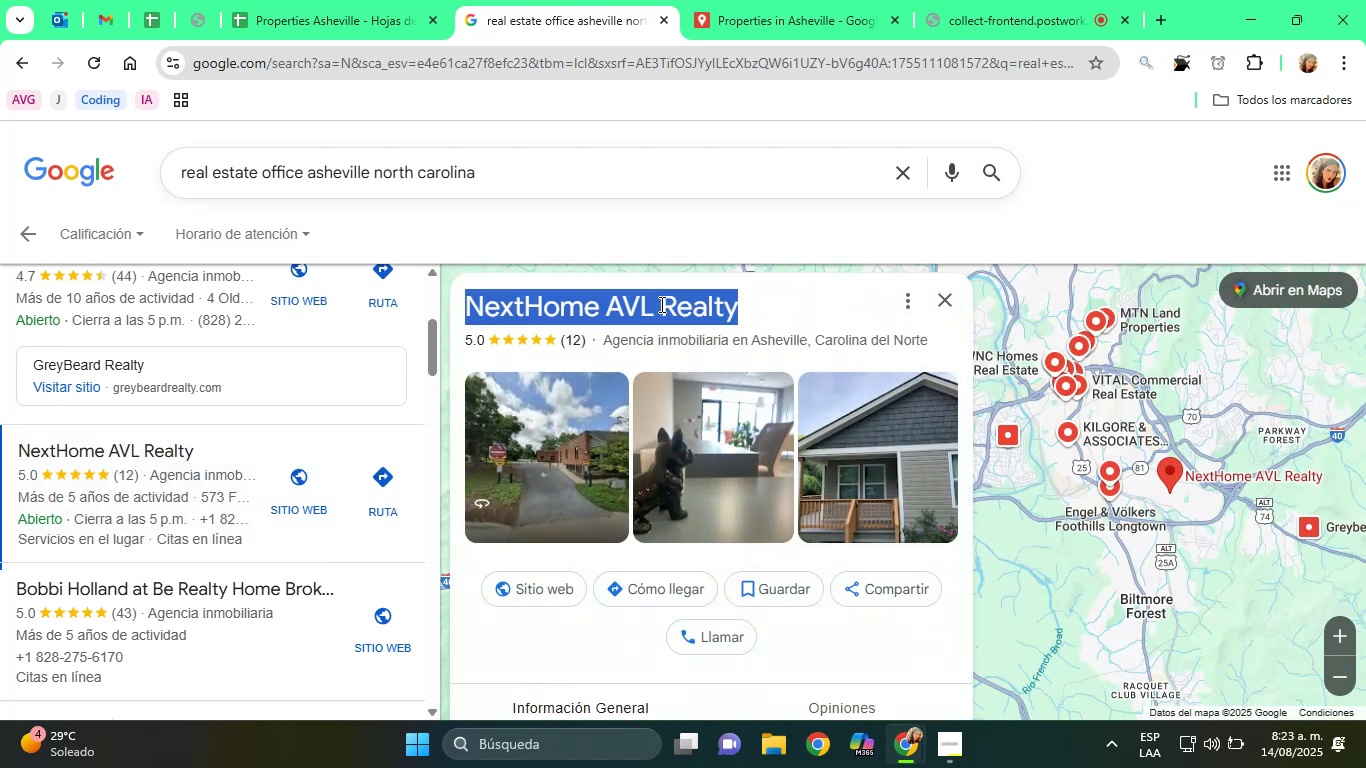 
triple_click([660, 304])
 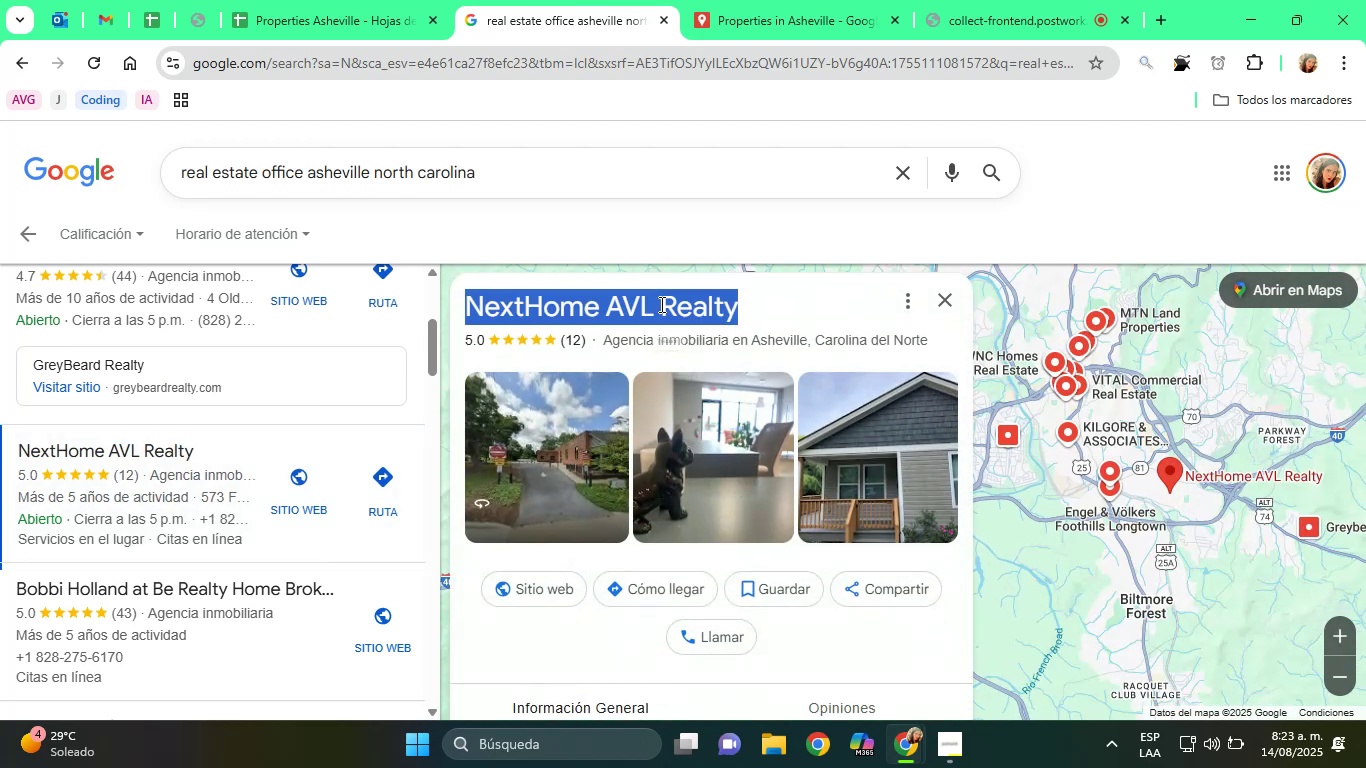 
right_click([660, 304])
 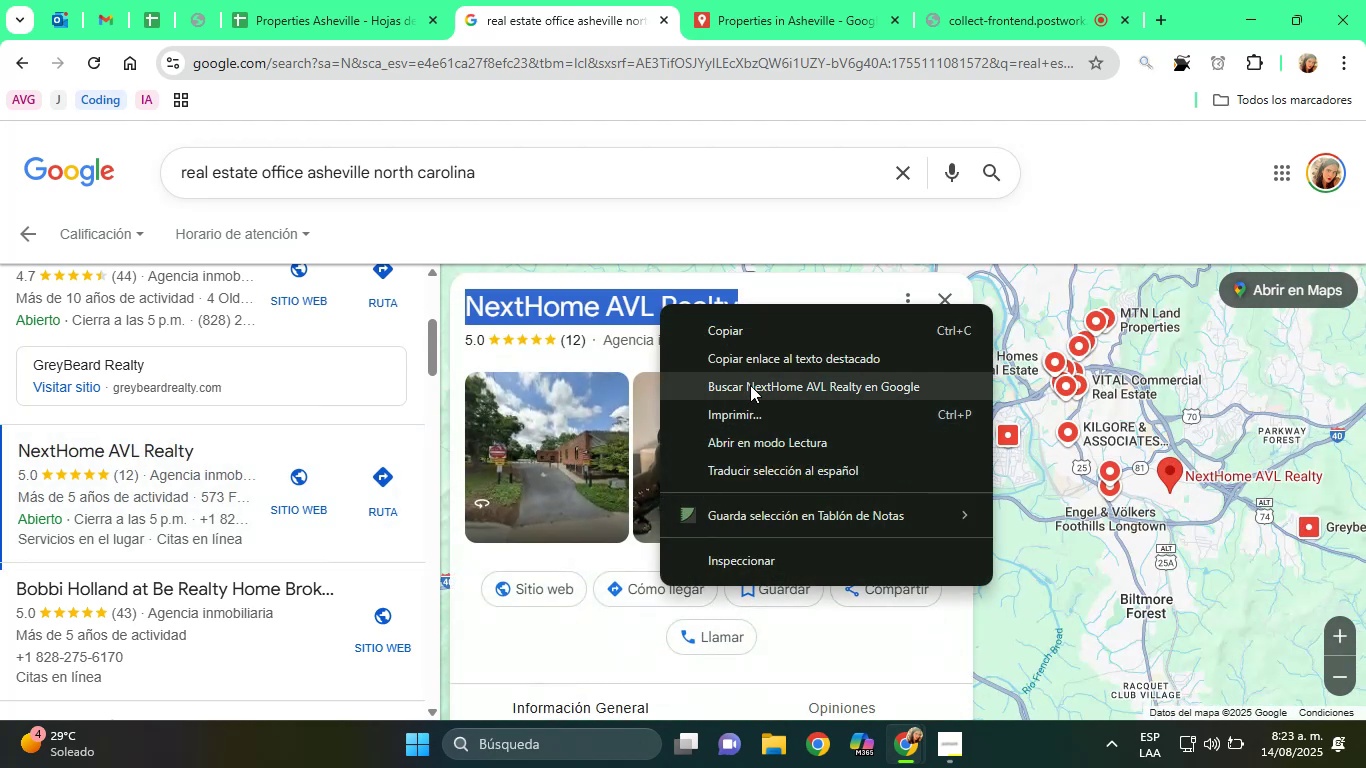 
left_click([754, 388])
 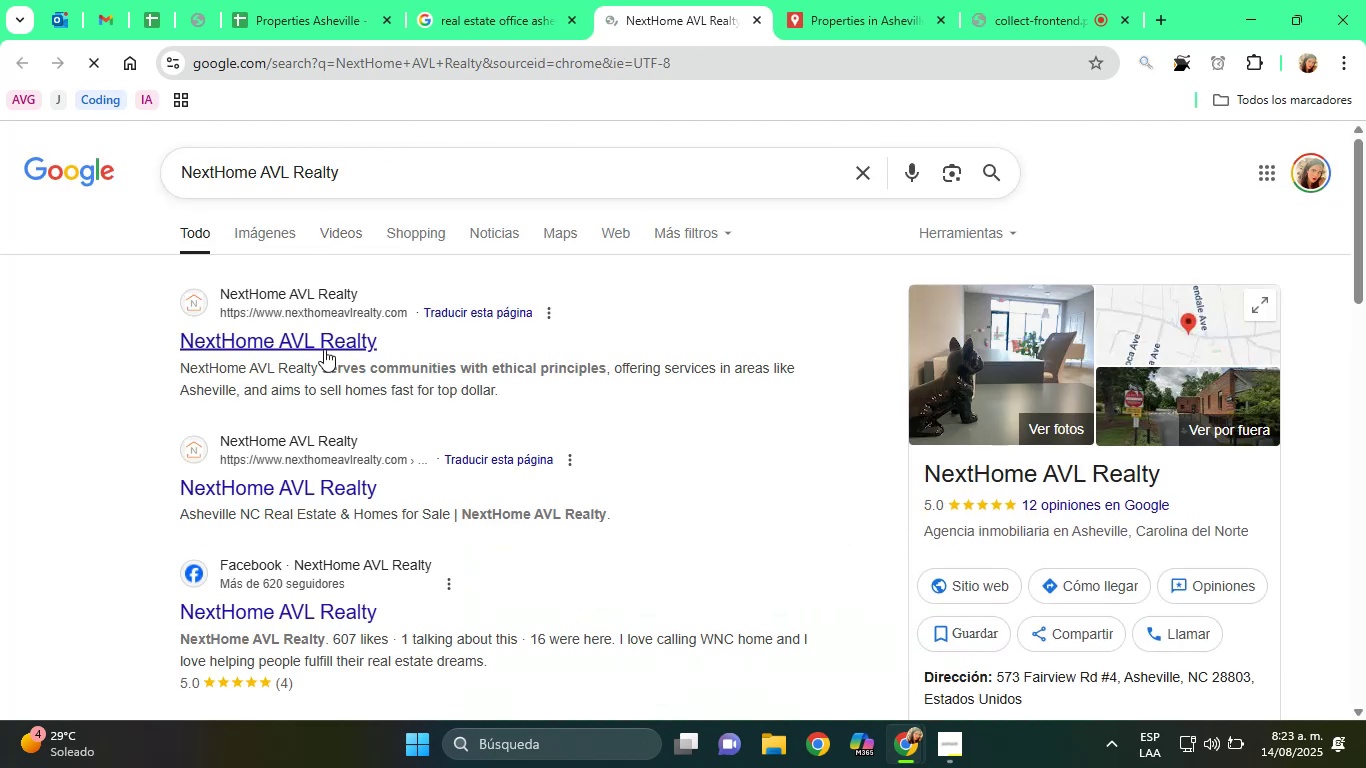 
left_click([404, 183])
 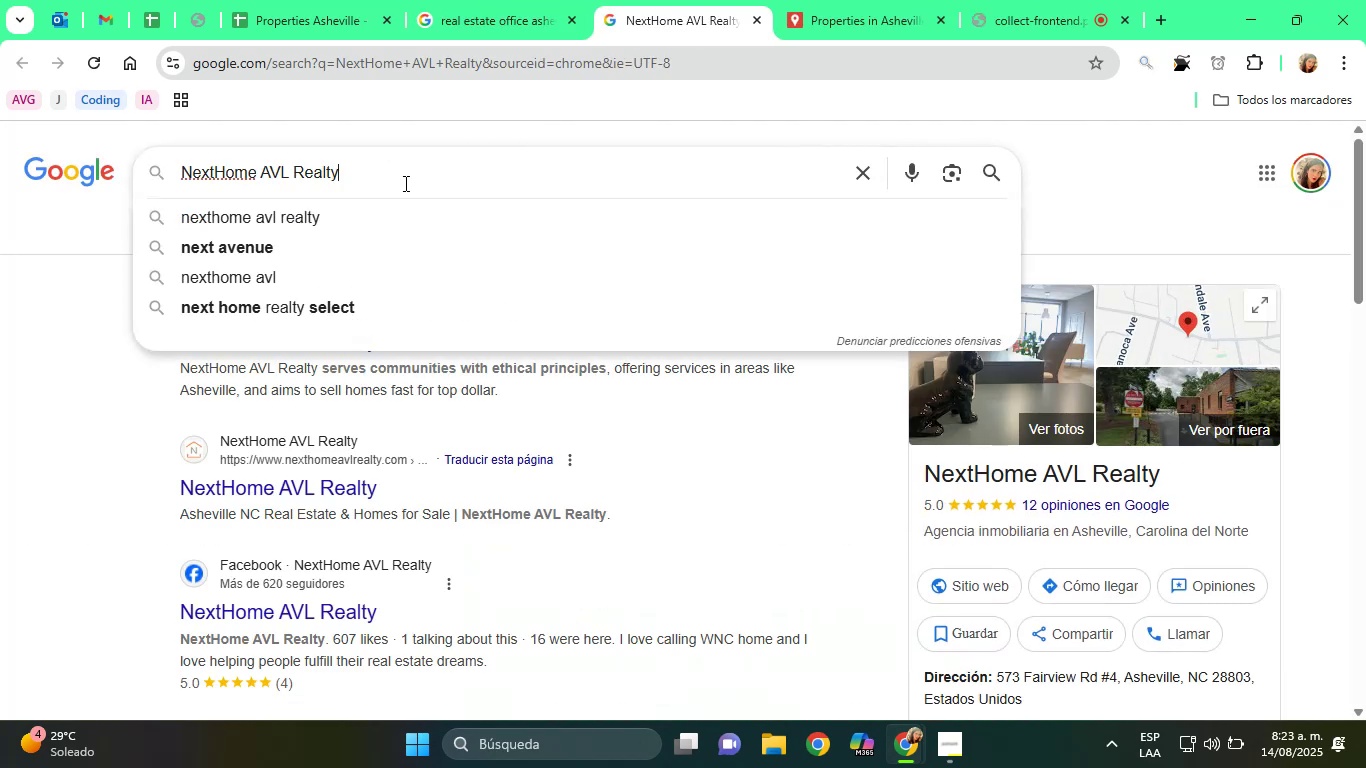 
type( asheville)
 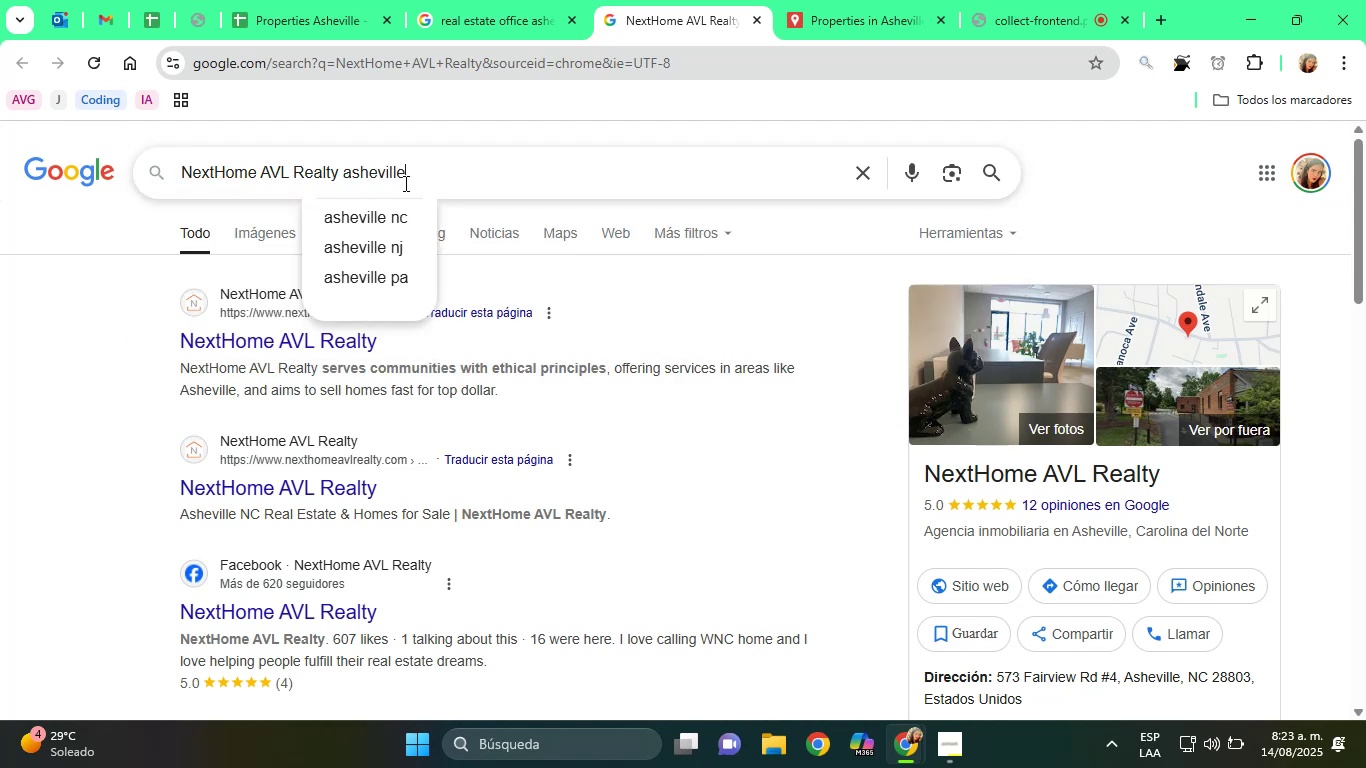 
key(Enter)
 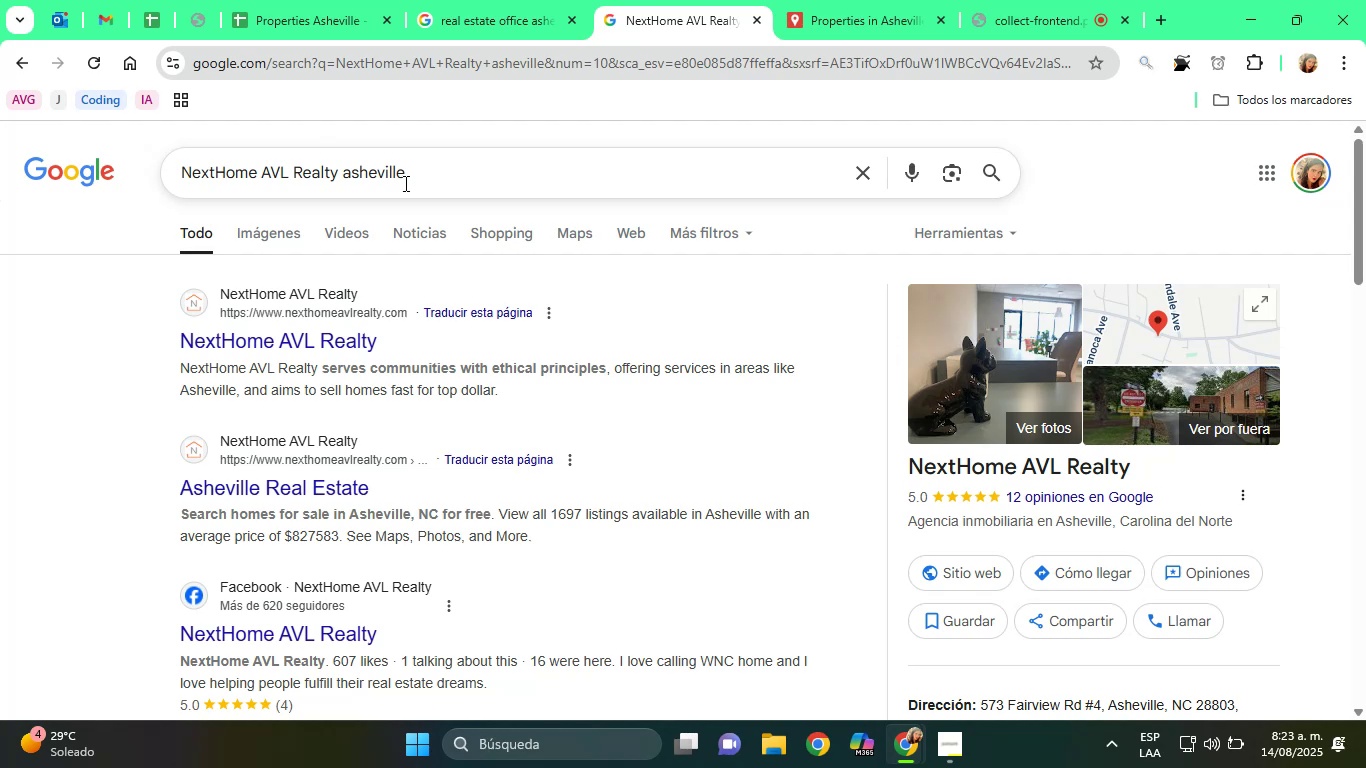 
wait(23.83)
 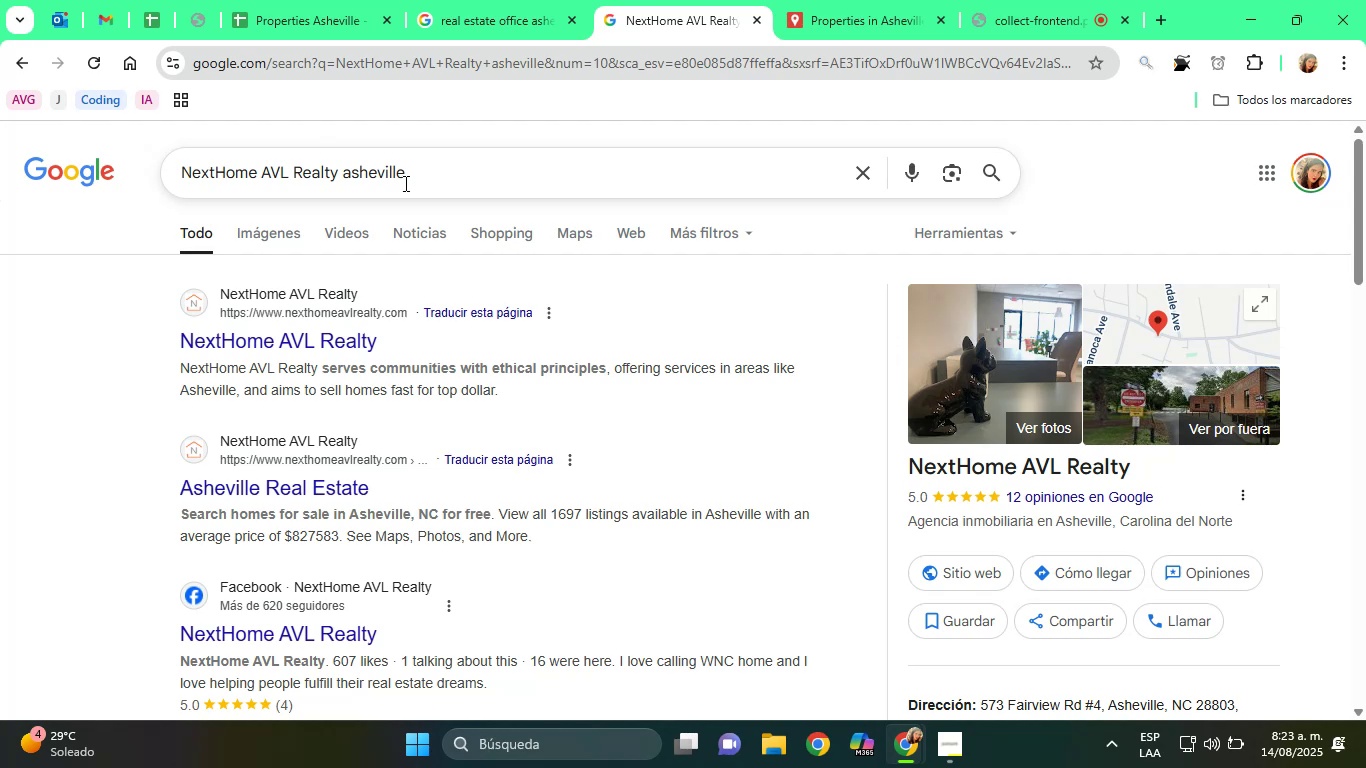 
scroll: coordinate [345, 351], scroll_direction: up, amount: 1.0
 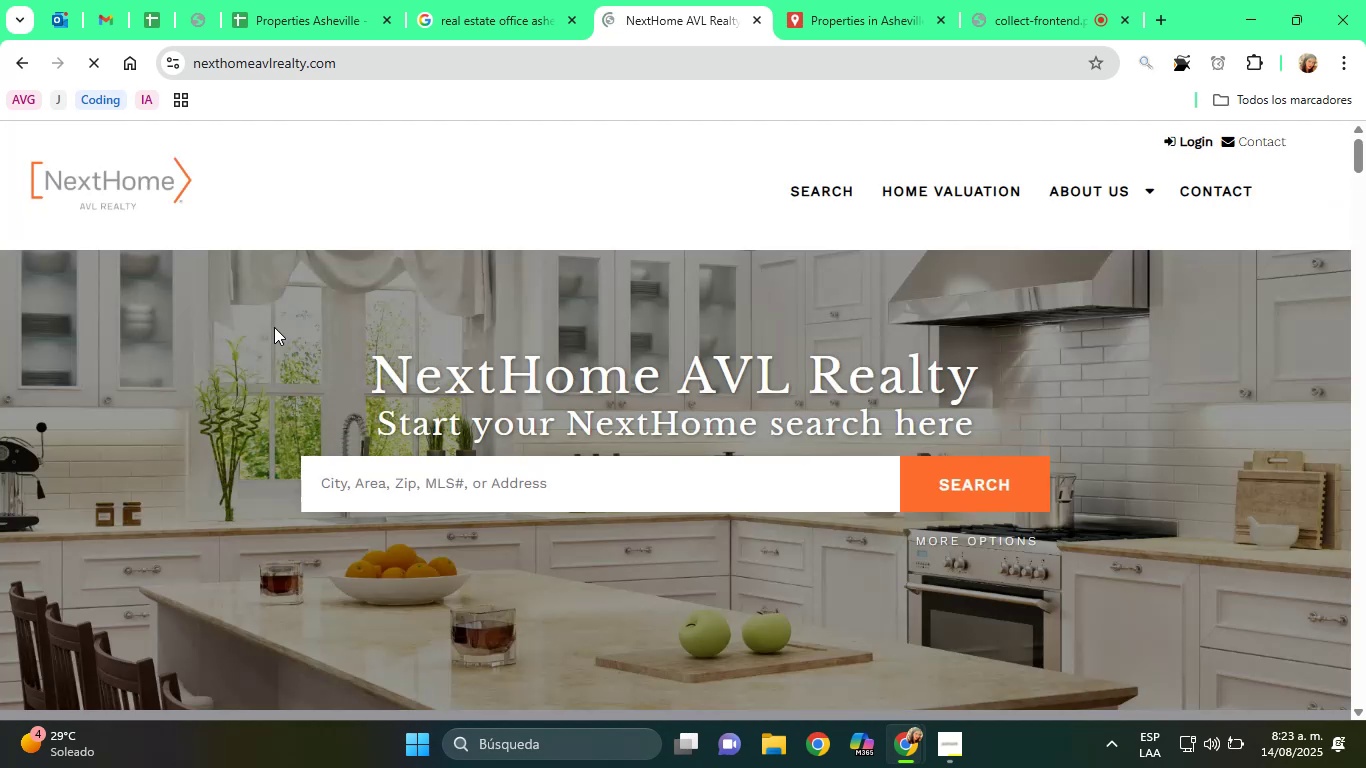 
wait(11.44)
 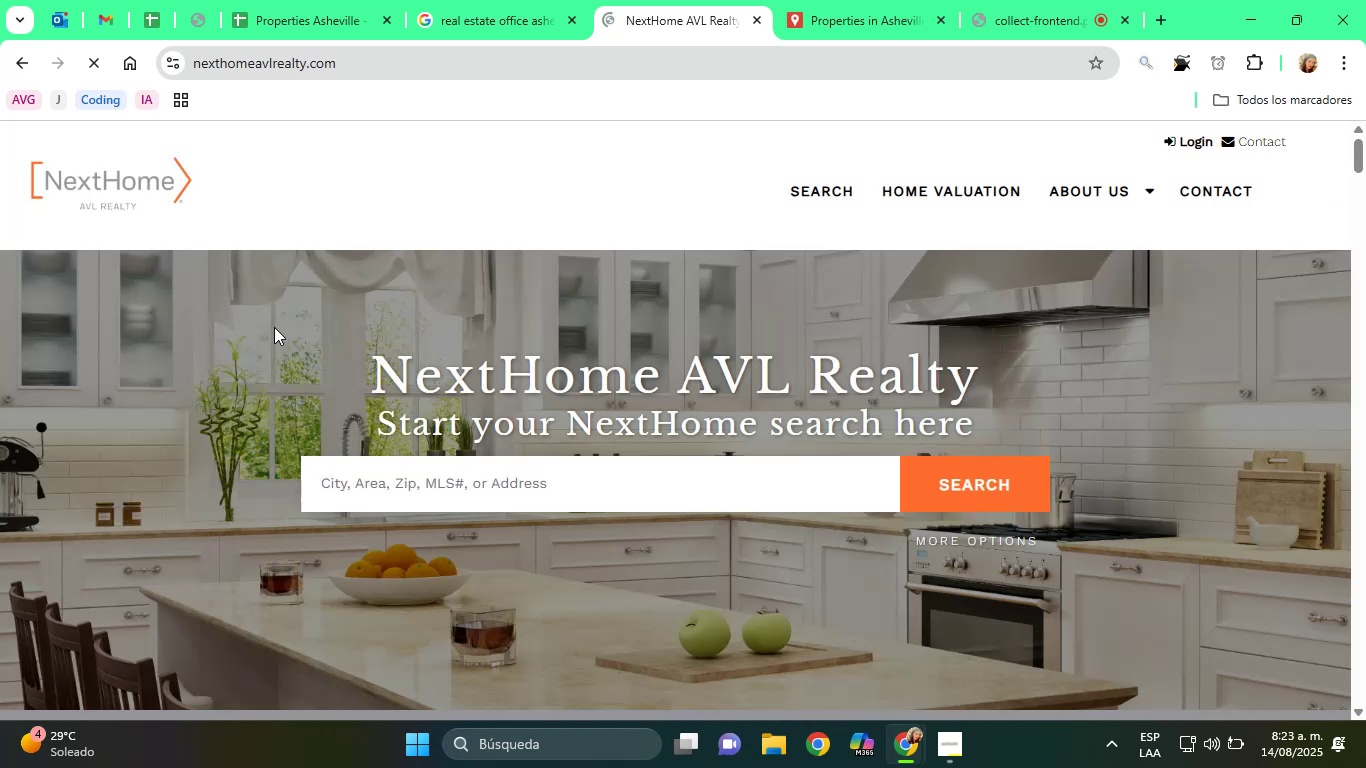 
left_click([1202, 183])
 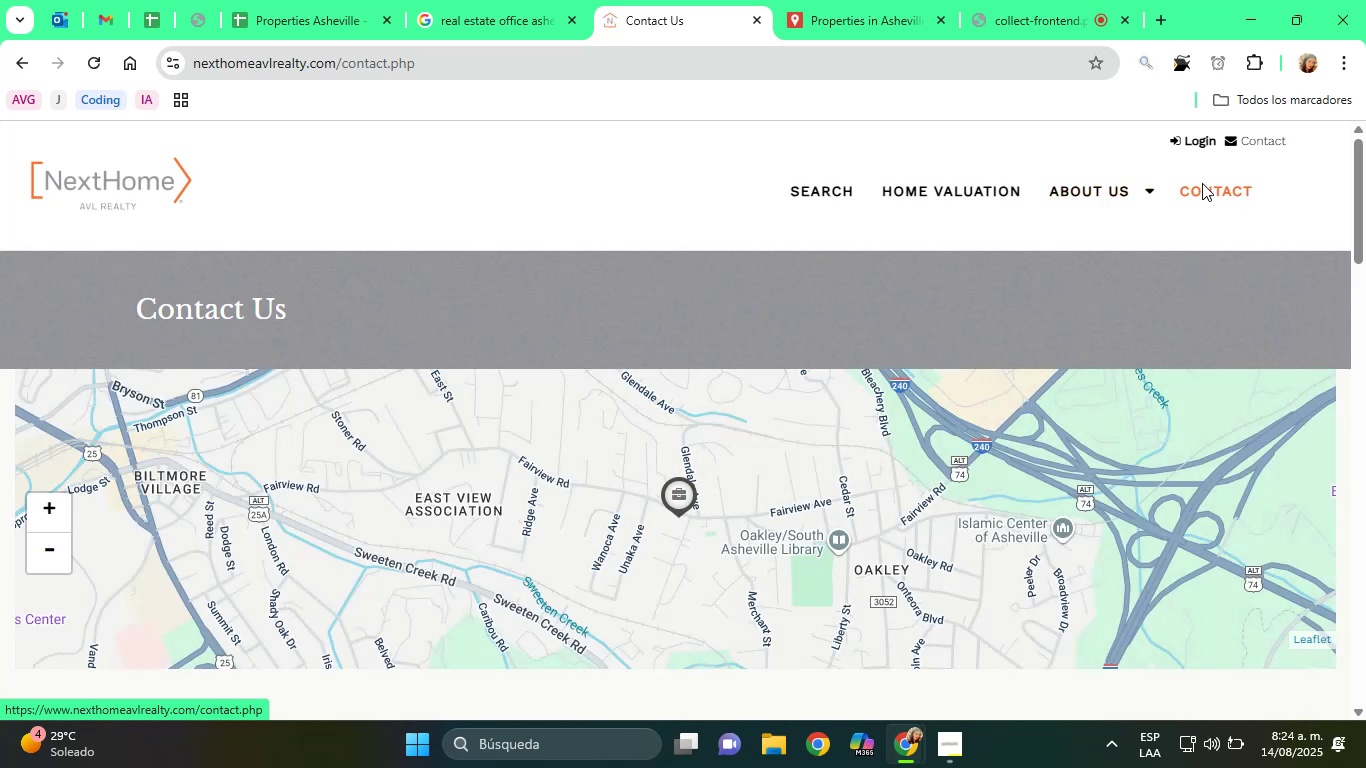 
wait(9.25)
 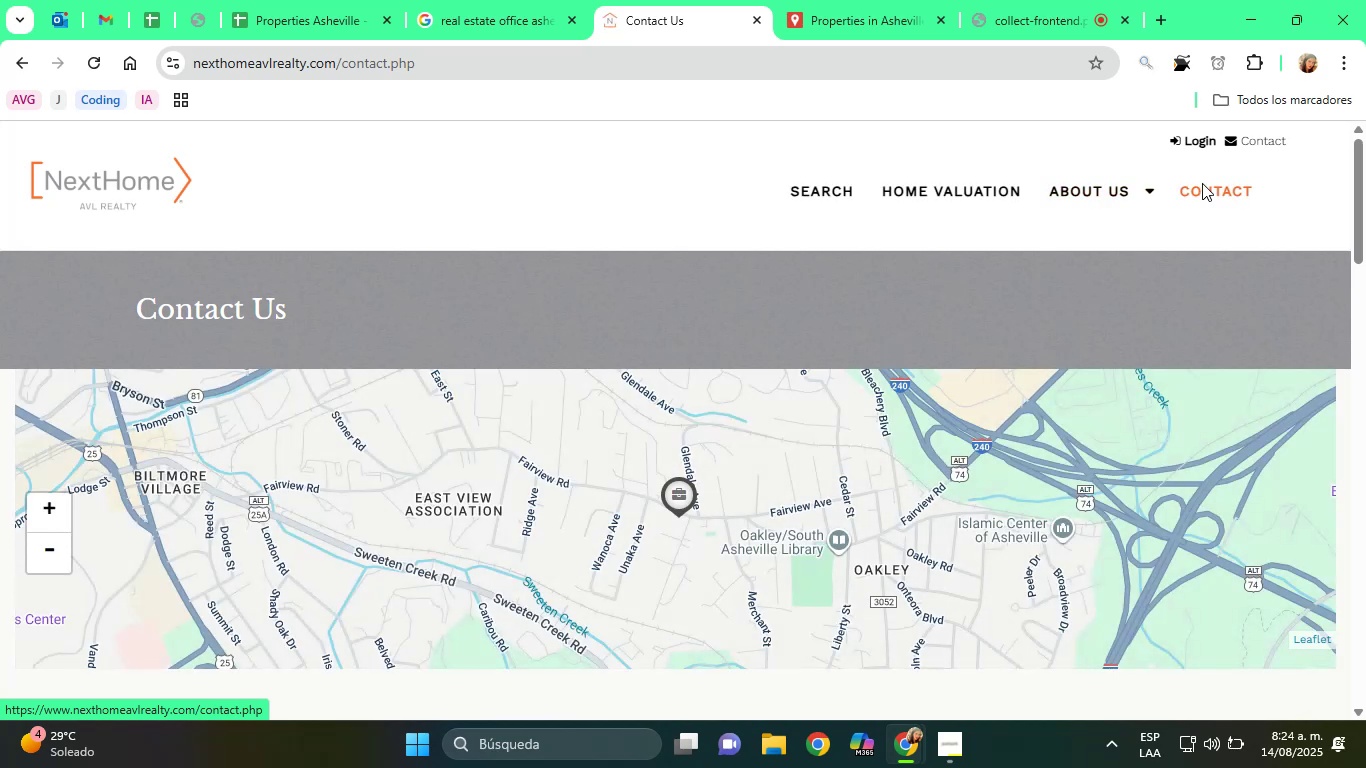 
scroll: coordinate [662, 459], scroll_direction: down, amount: 3.0
 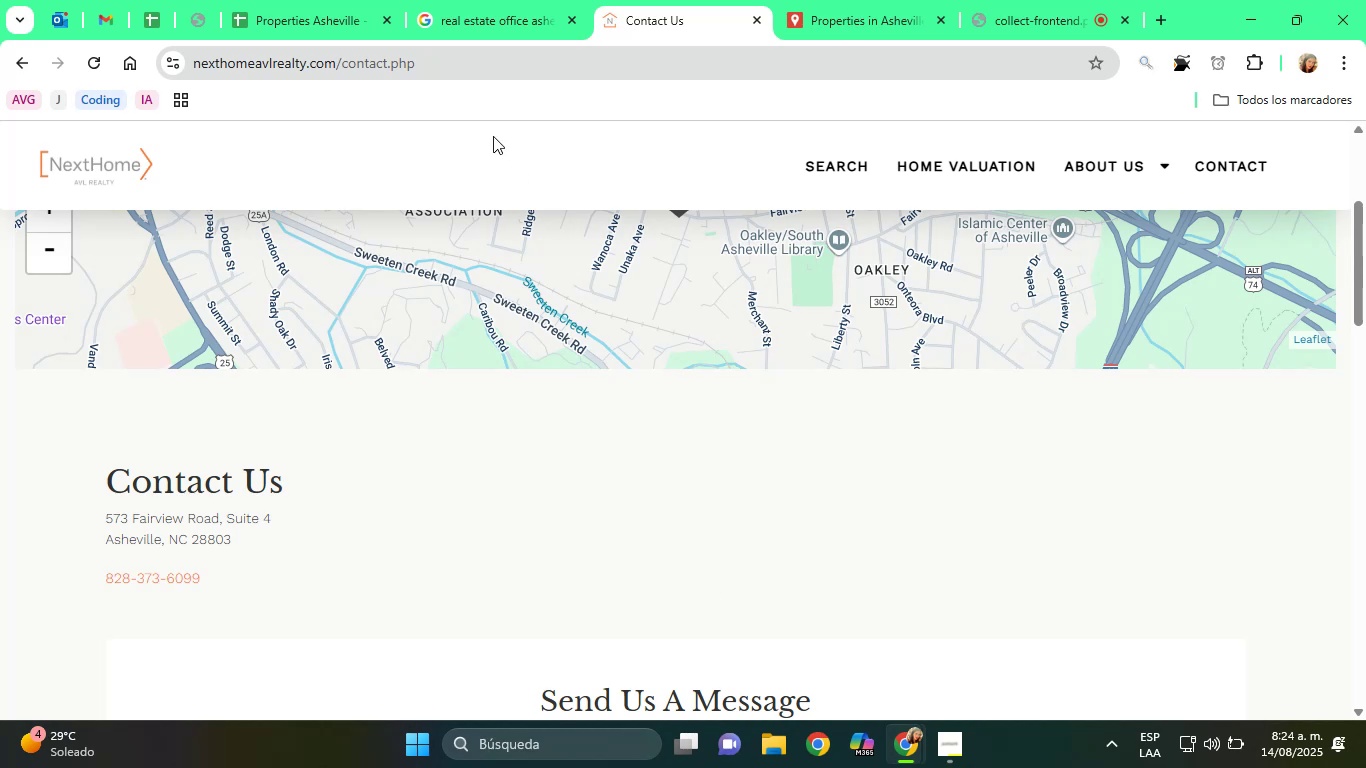 
wait(6.29)
 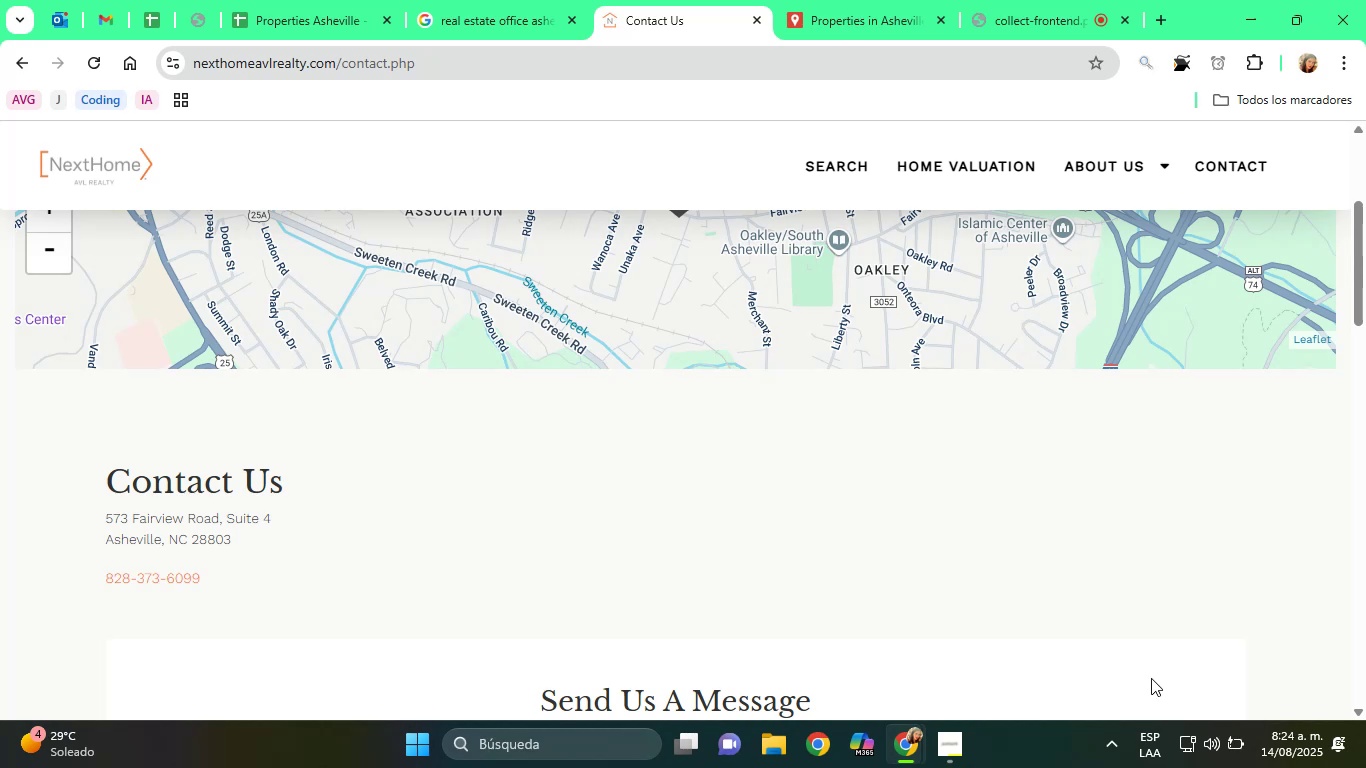 
left_click([516, 0])
 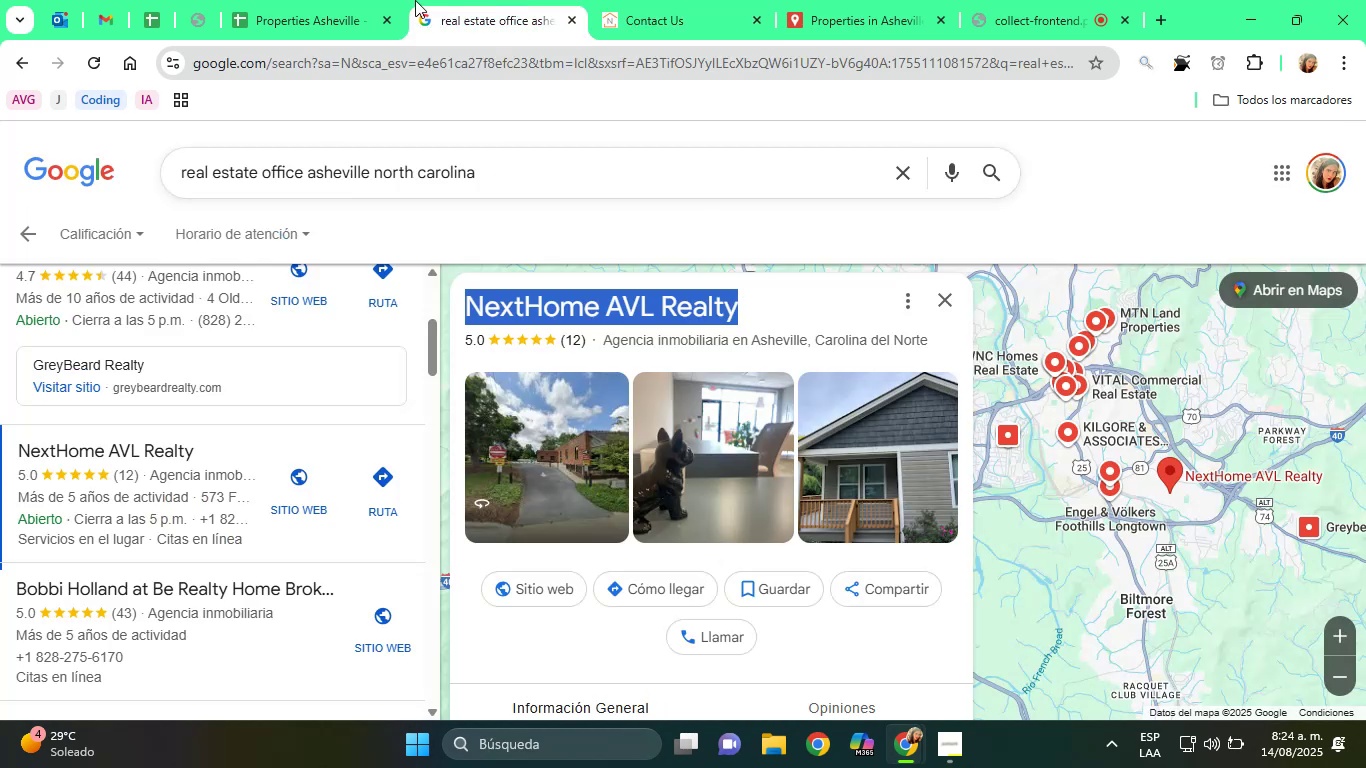 
left_click([325, 0])
 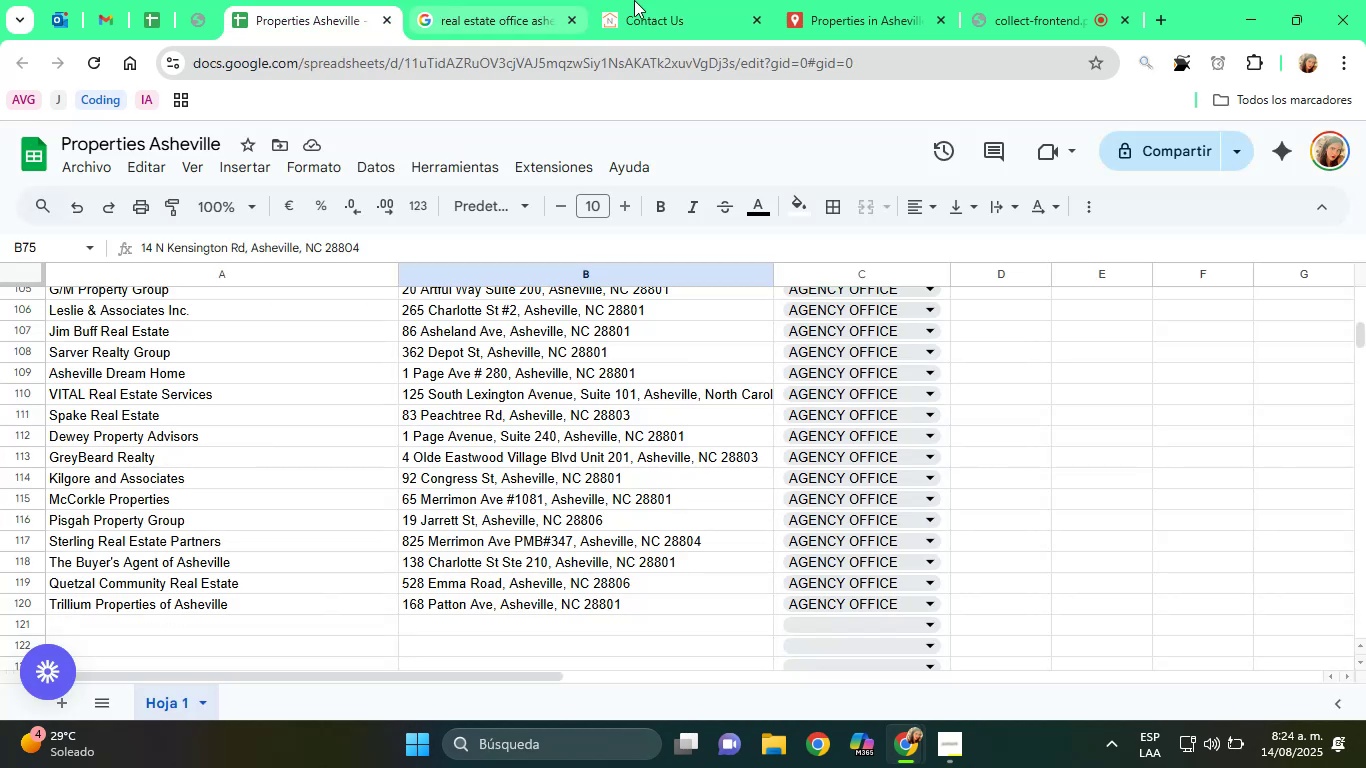 
left_click([645, 0])
 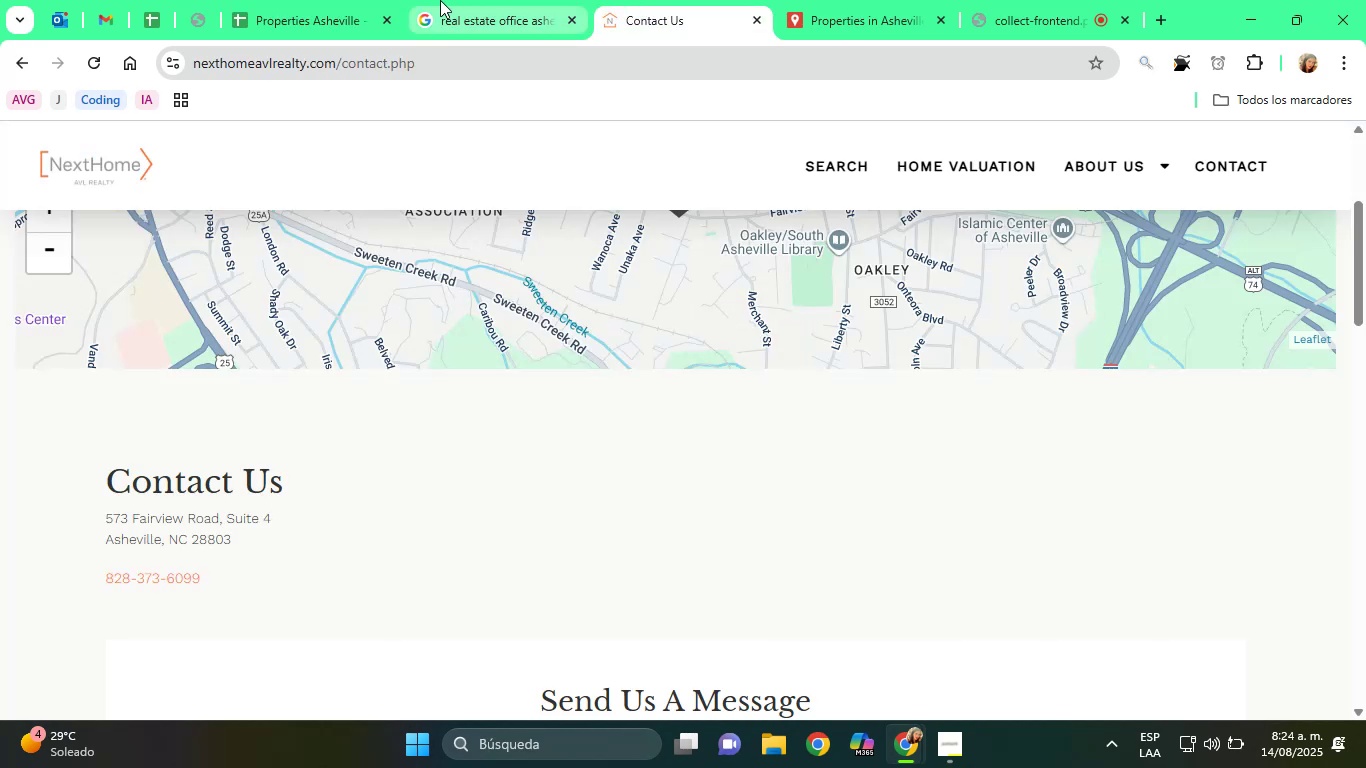 
left_click([440, 0])
 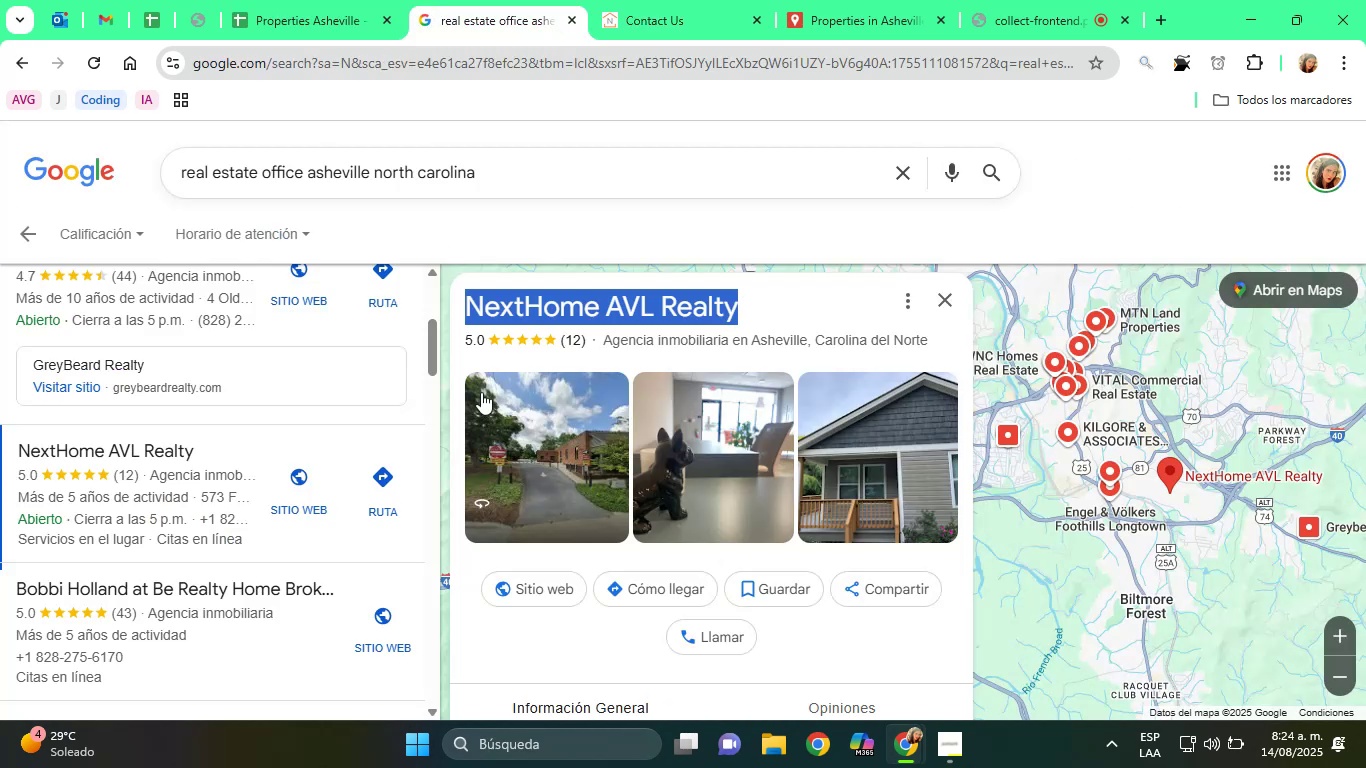 
scroll: coordinate [621, 569], scroll_direction: down, amount: 8.0
 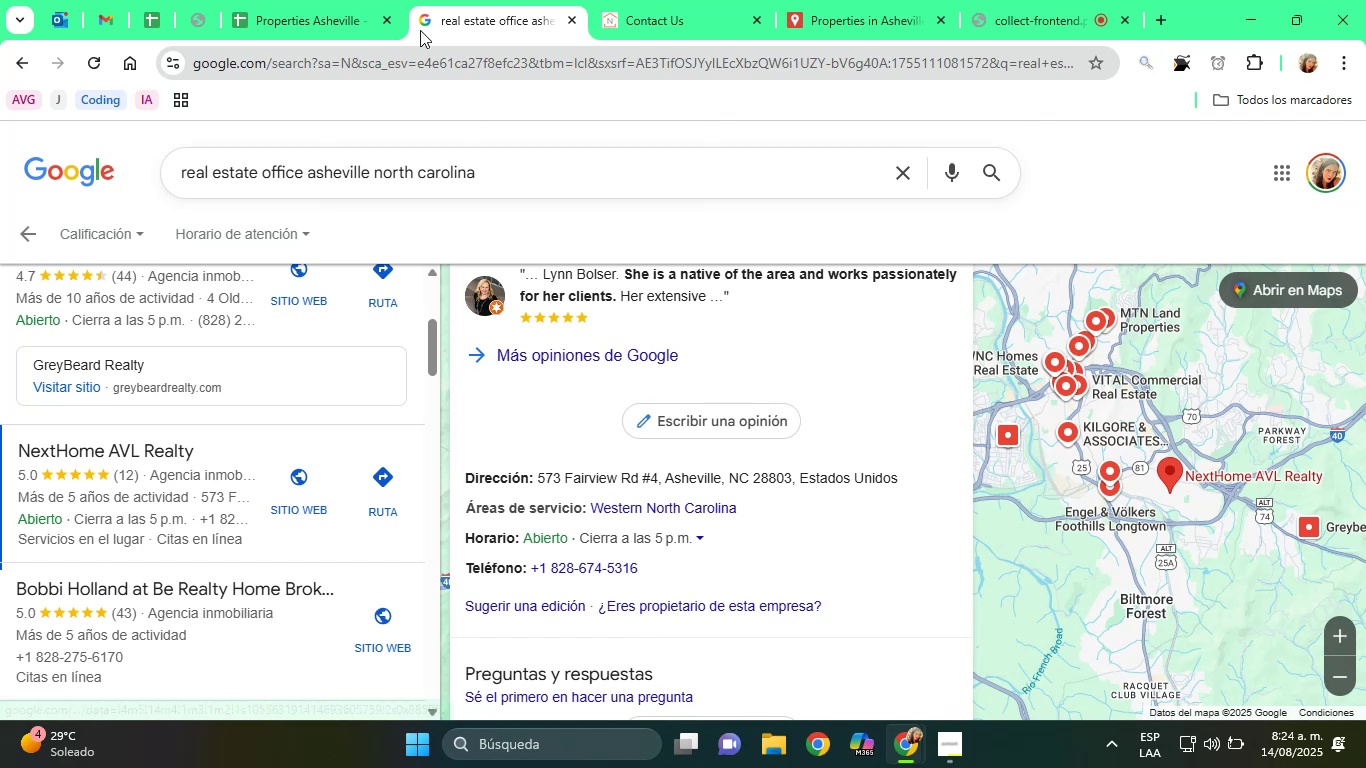 
left_click([353, 0])
 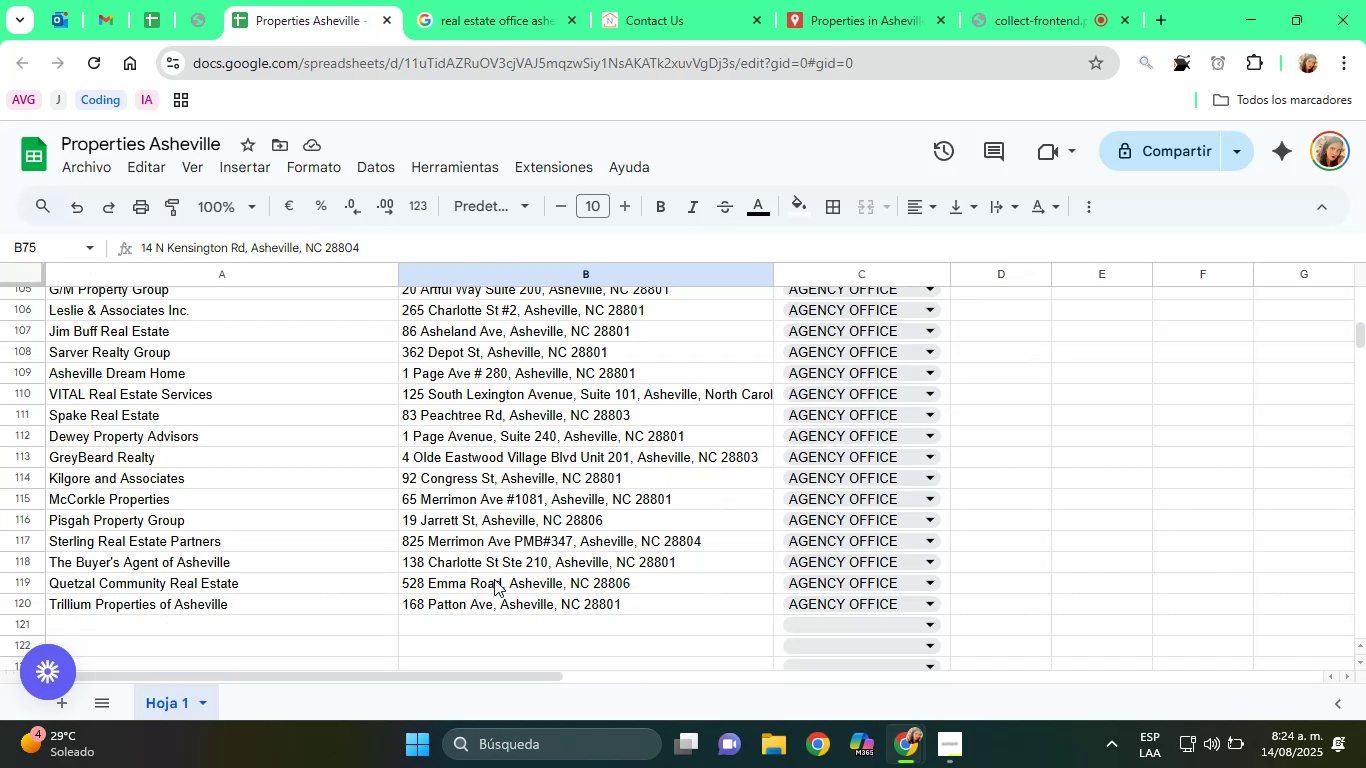 
double_click([492, 541])
 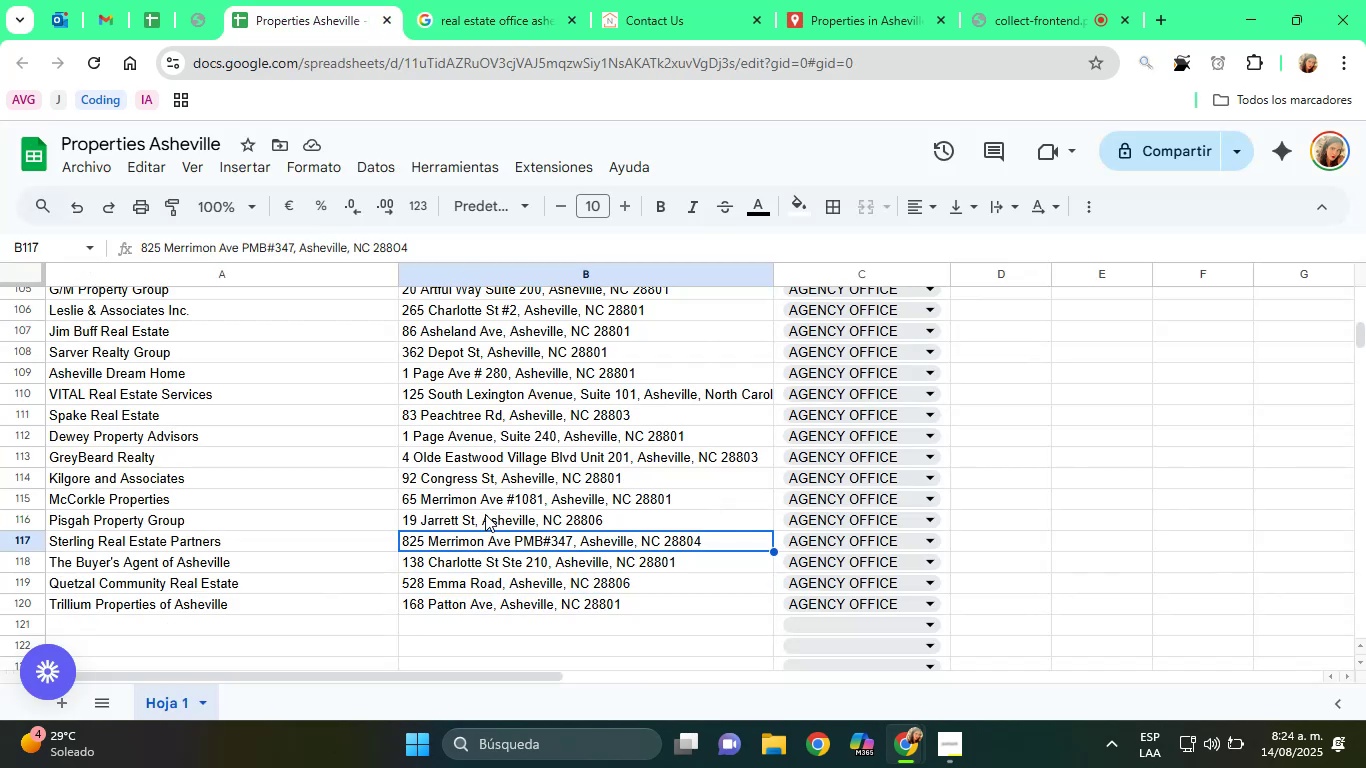 
triple_click([485, 513])
 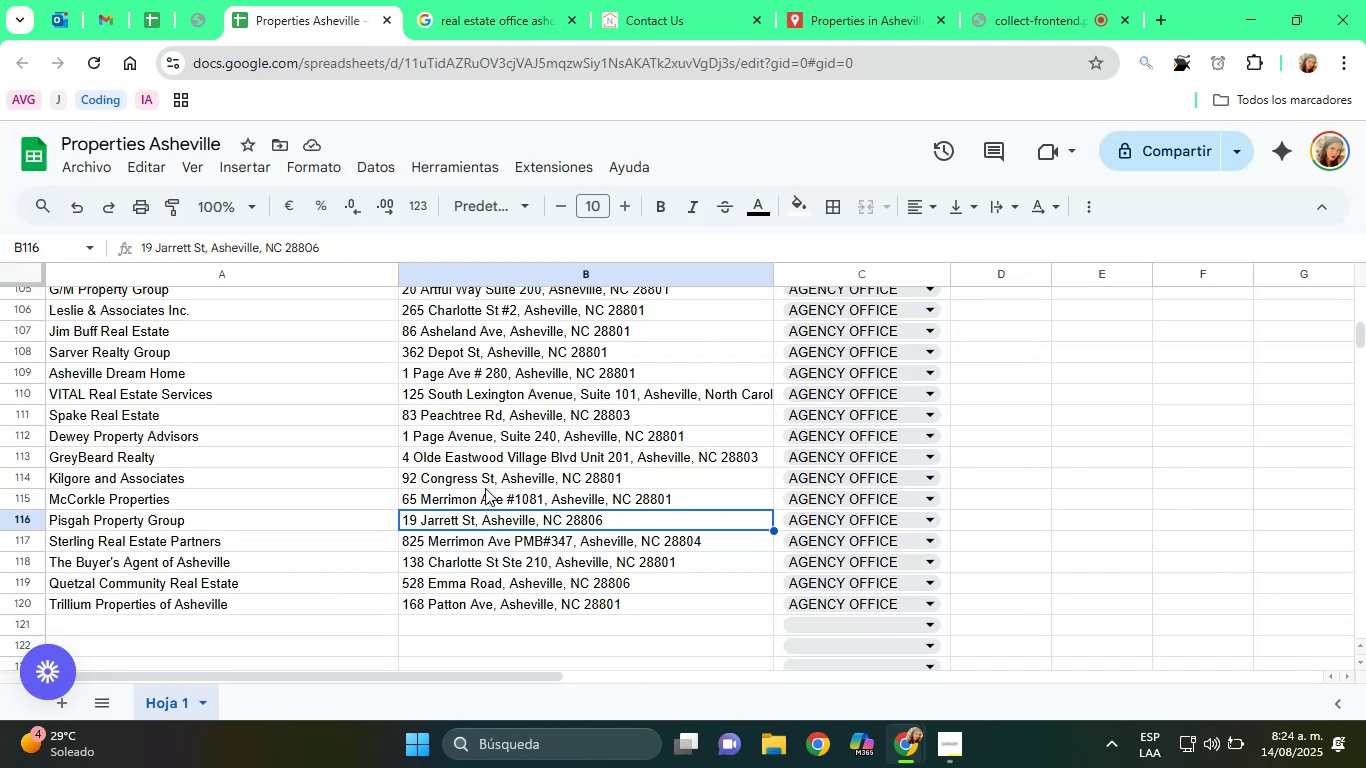 
left_click([484, 468])
 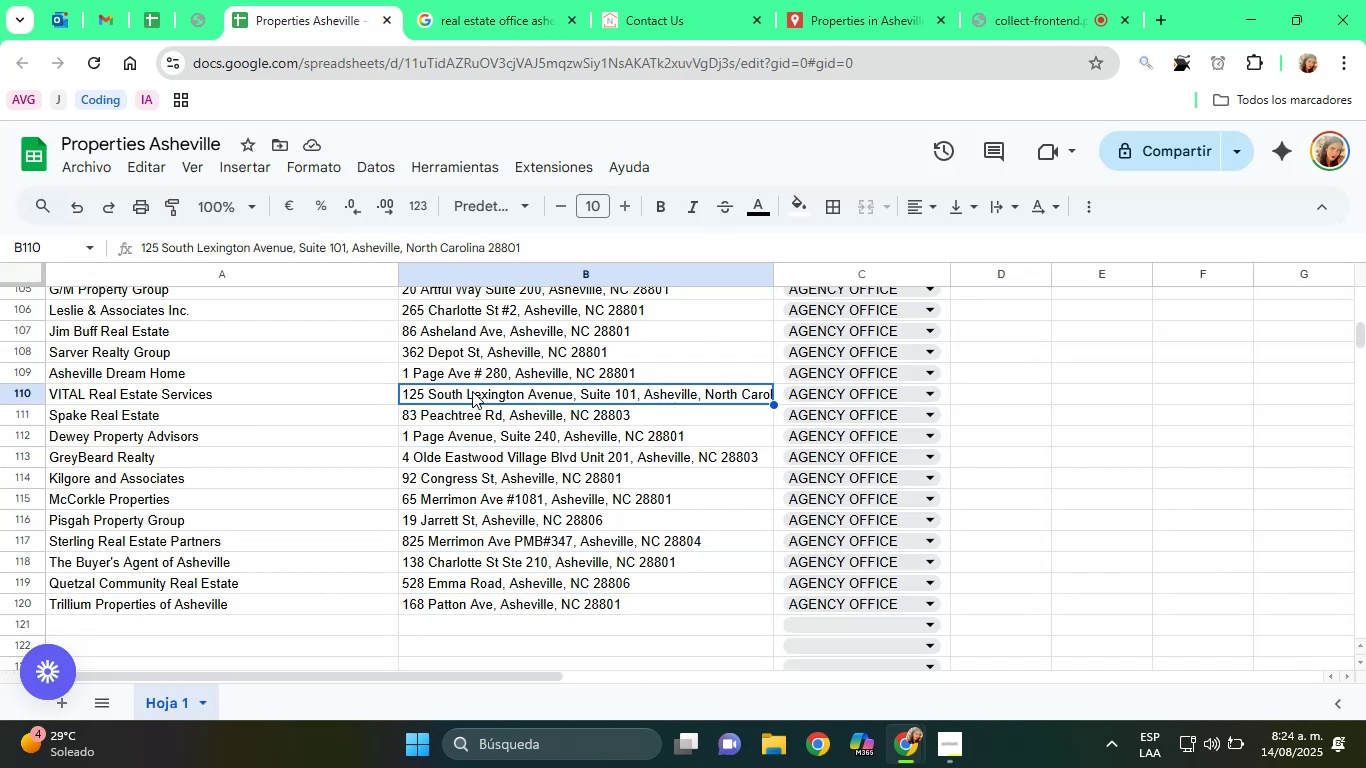 
double_click([472, 357])
 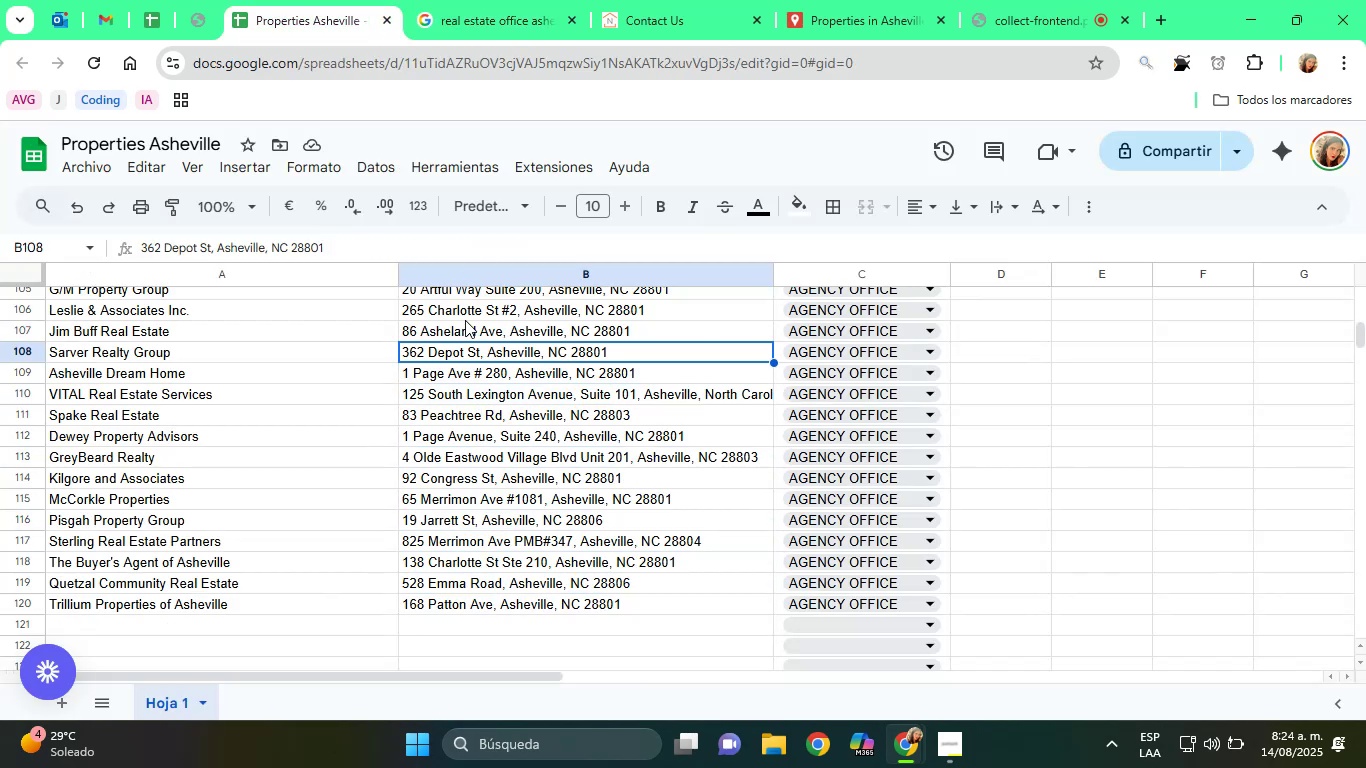 
left_click([462, 311])
 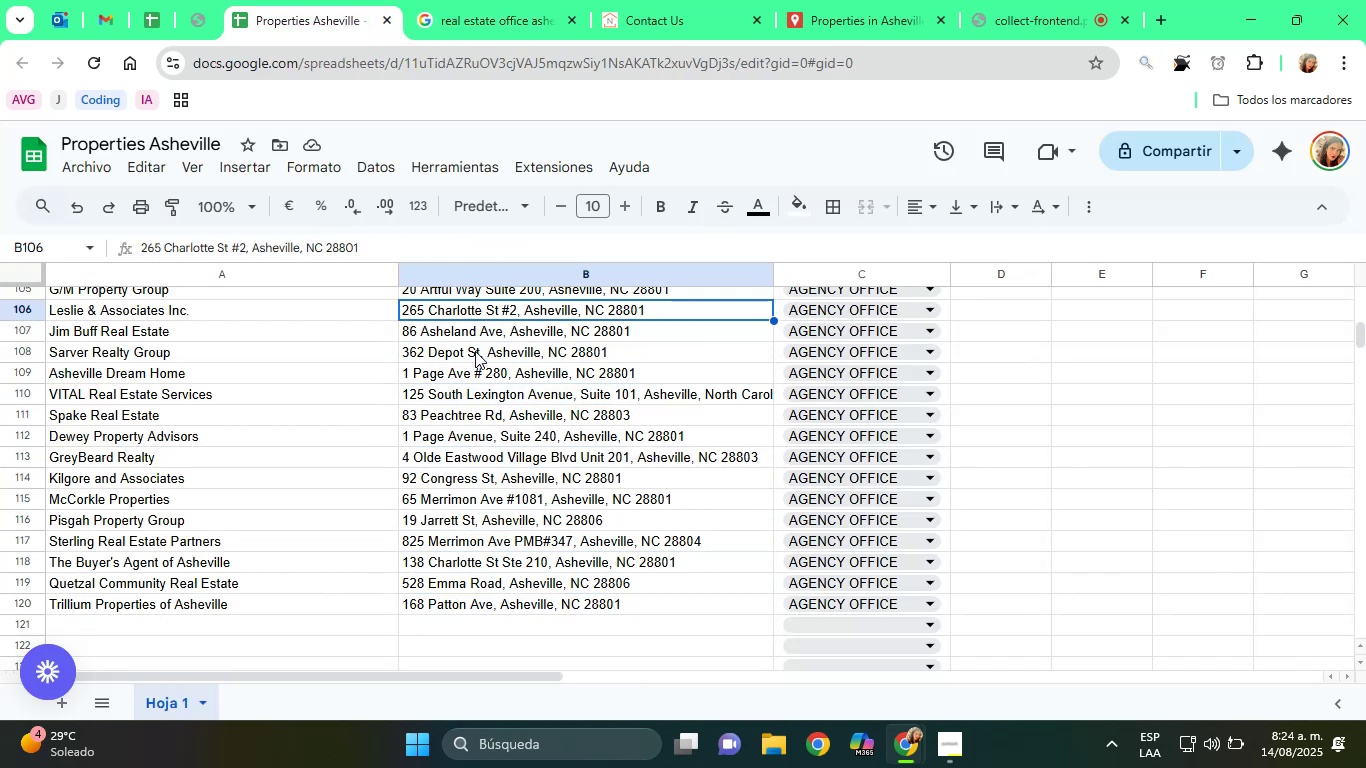 
scroll: coordinate [475, 351], scroll_direction: up, amount: 1.0
 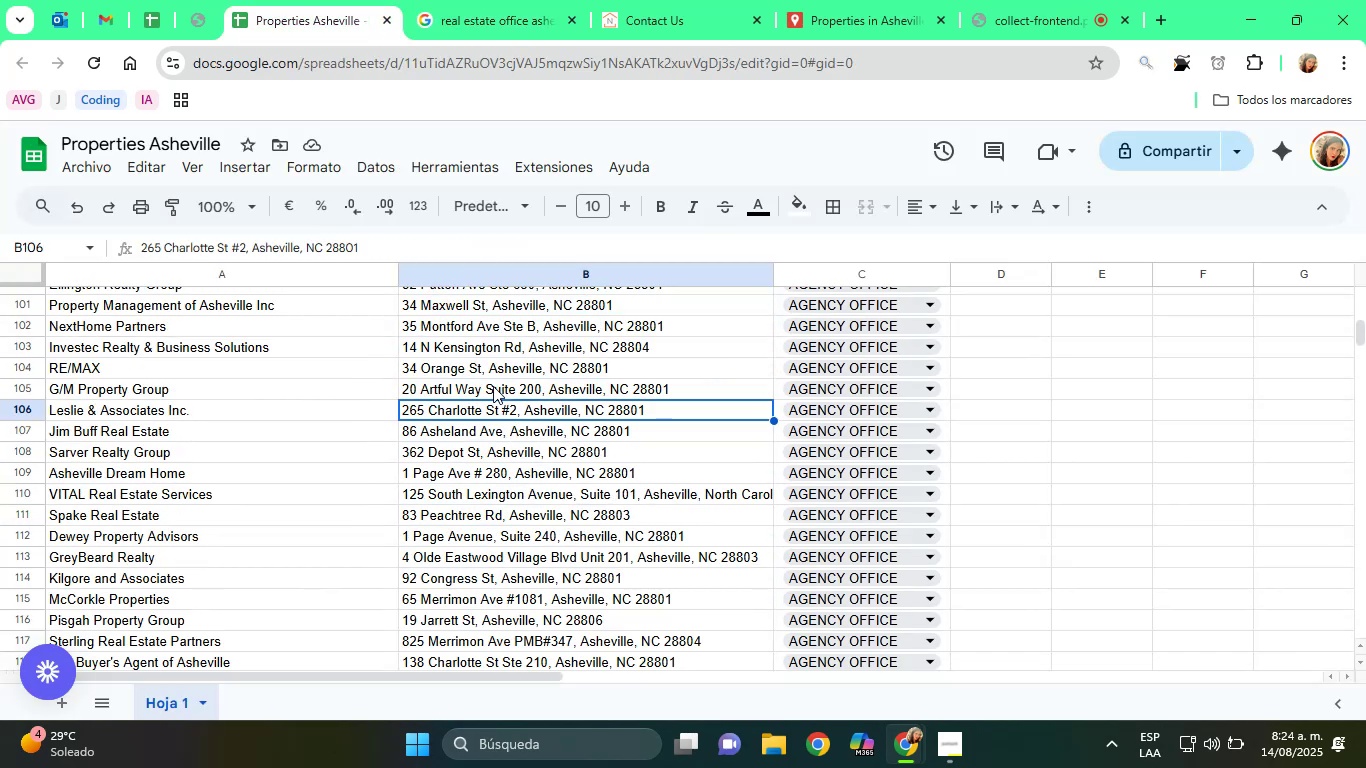 
left_click([493, 386])
 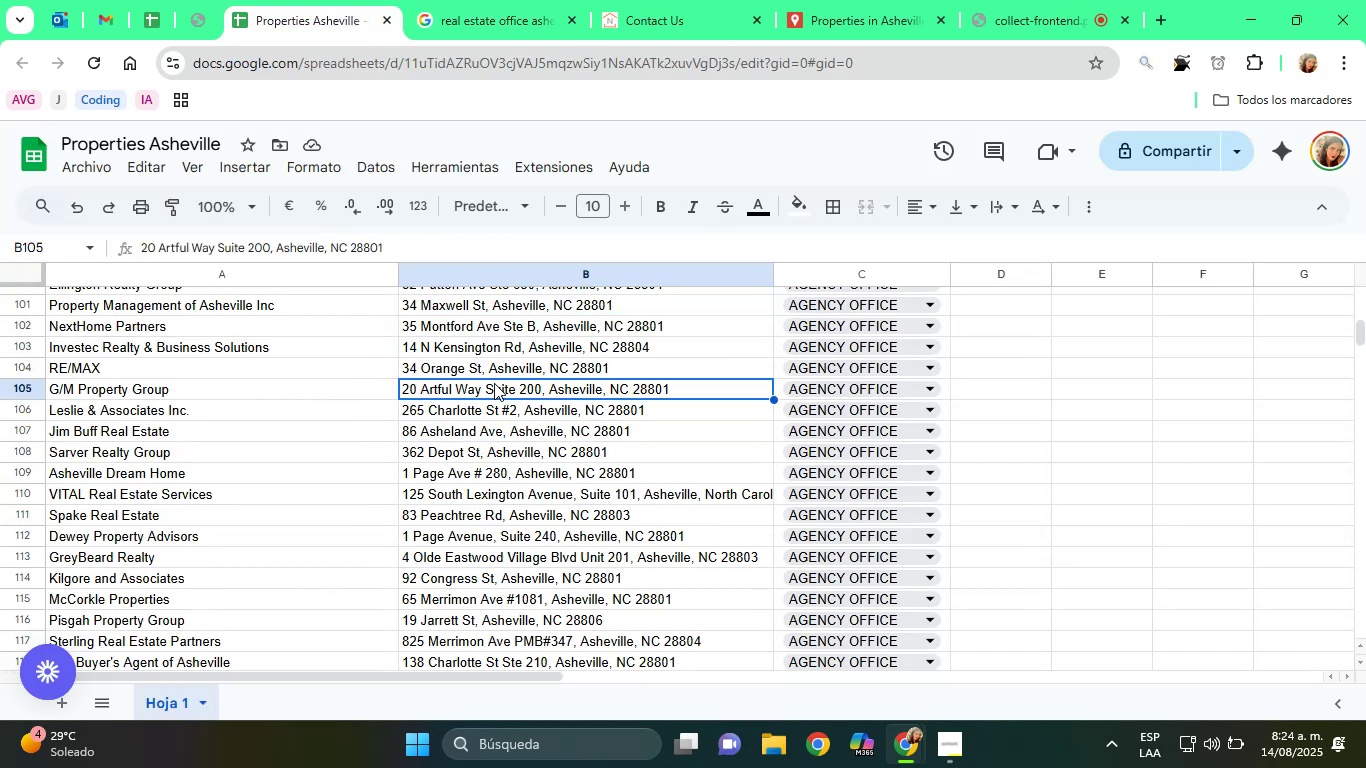 
scroll: coordinate [497, 377], scroll_direction: up, amount: 1.0
 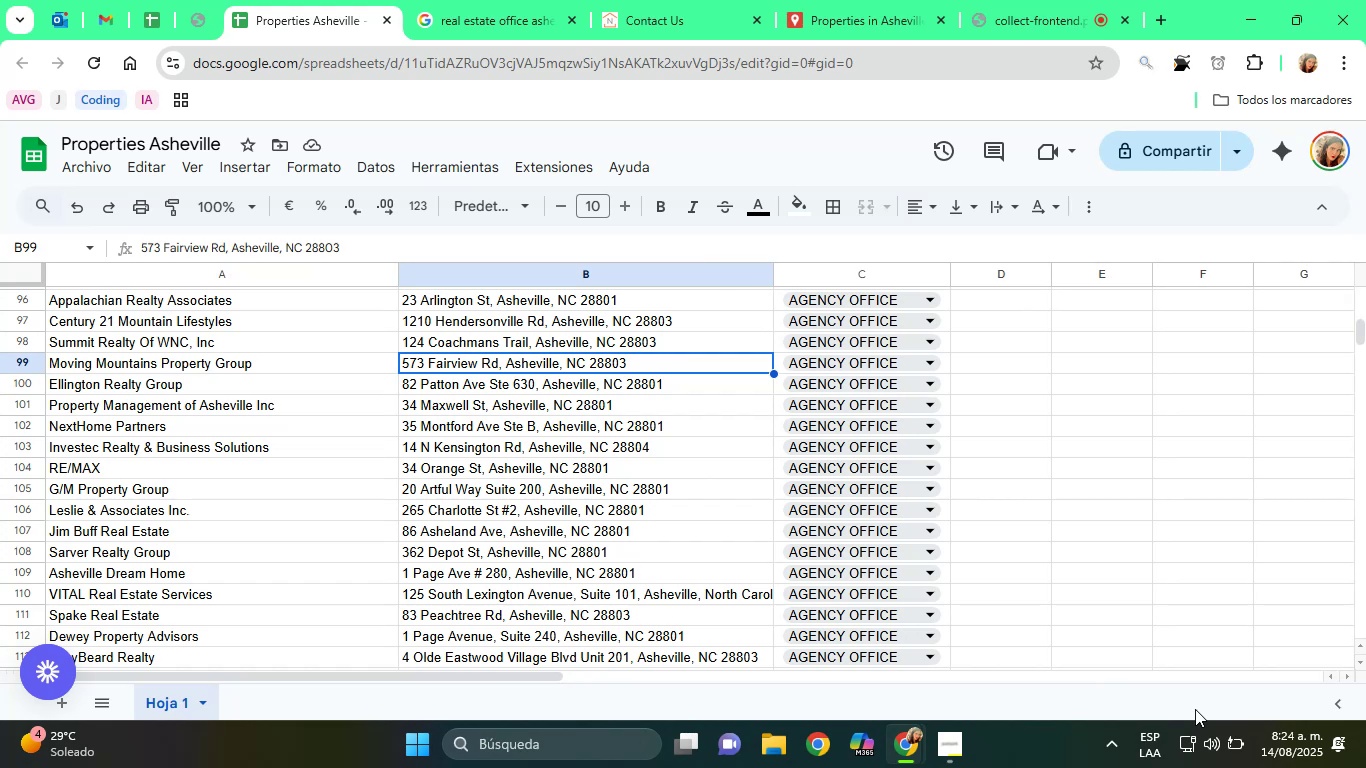 
left_click([546, 0])
 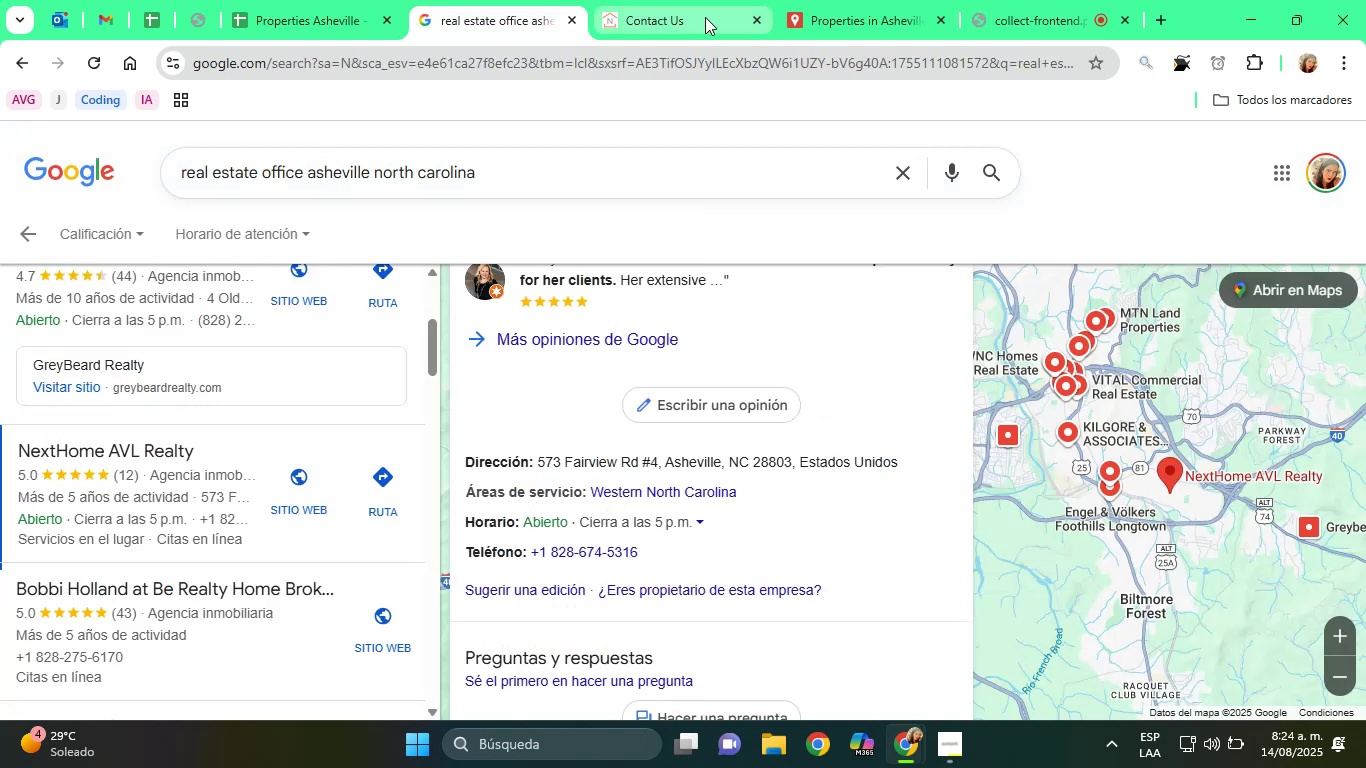 
left_click([714, 17])
 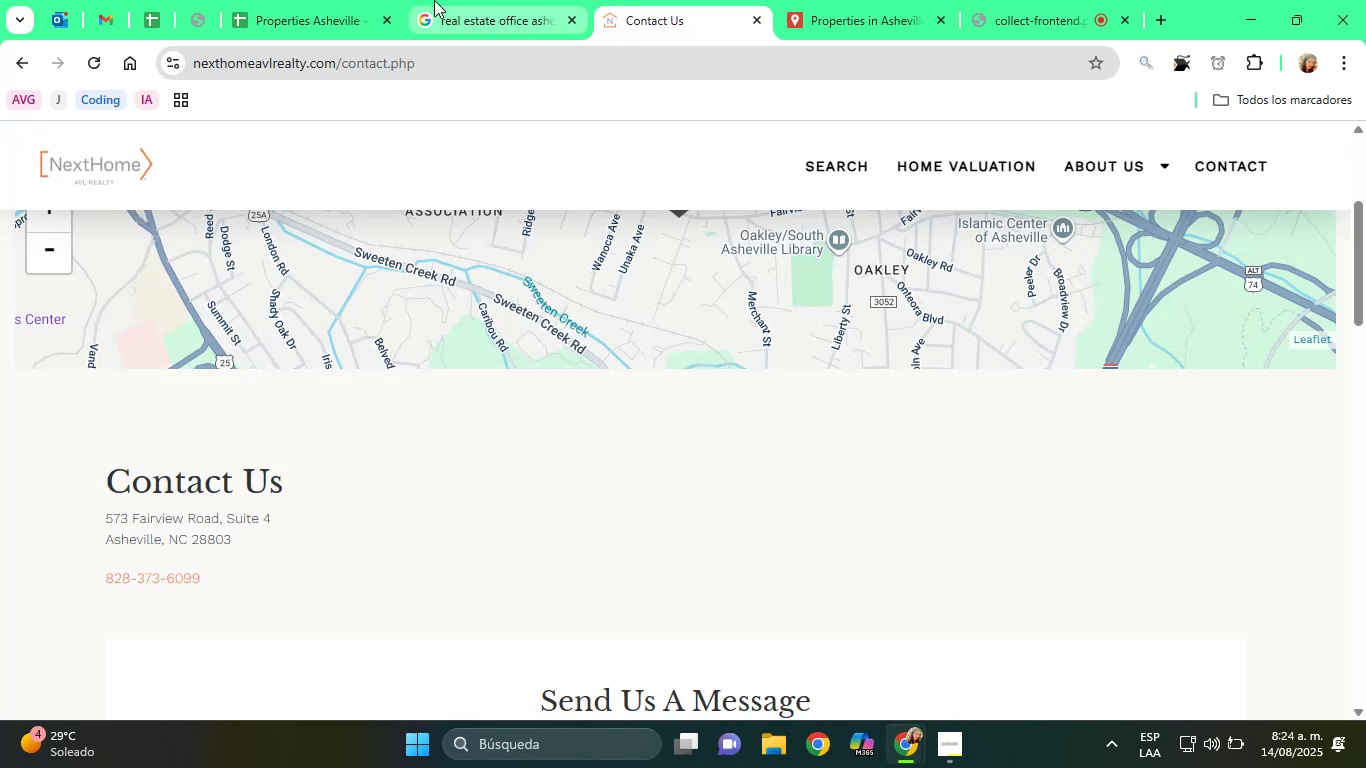 
left_click([300, 0])
 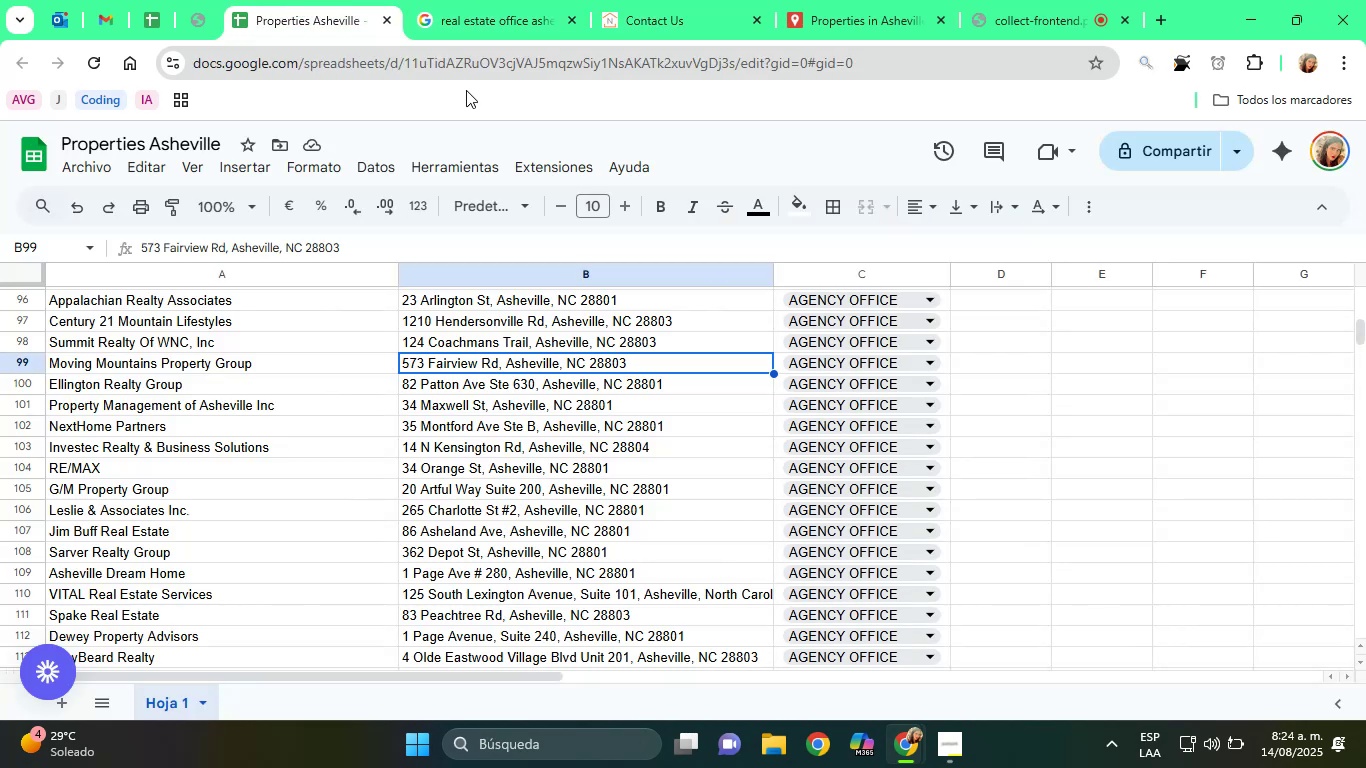 
left_click([472, 0])
 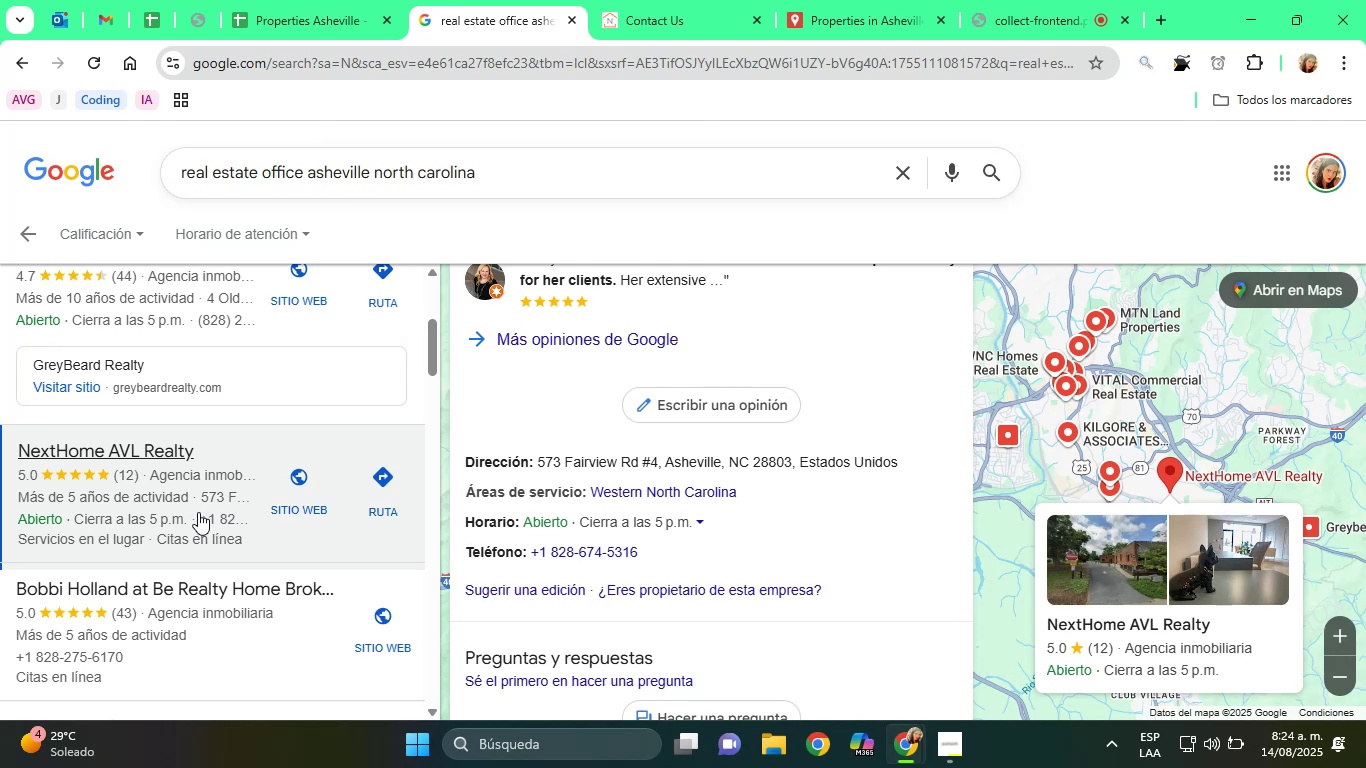 
scroll: coordinate [200, 495], scroll_direction: down, amount: 3.0
 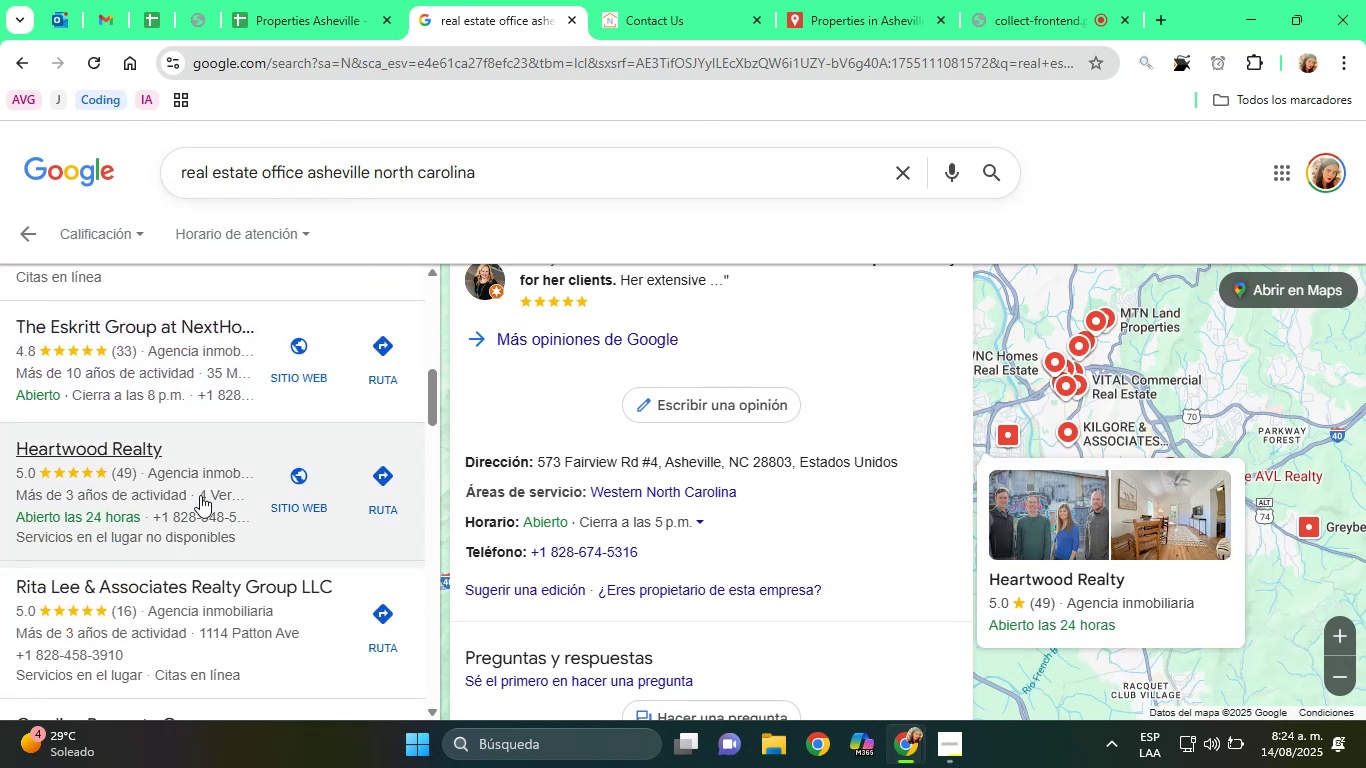 
left_click([120, 442])
 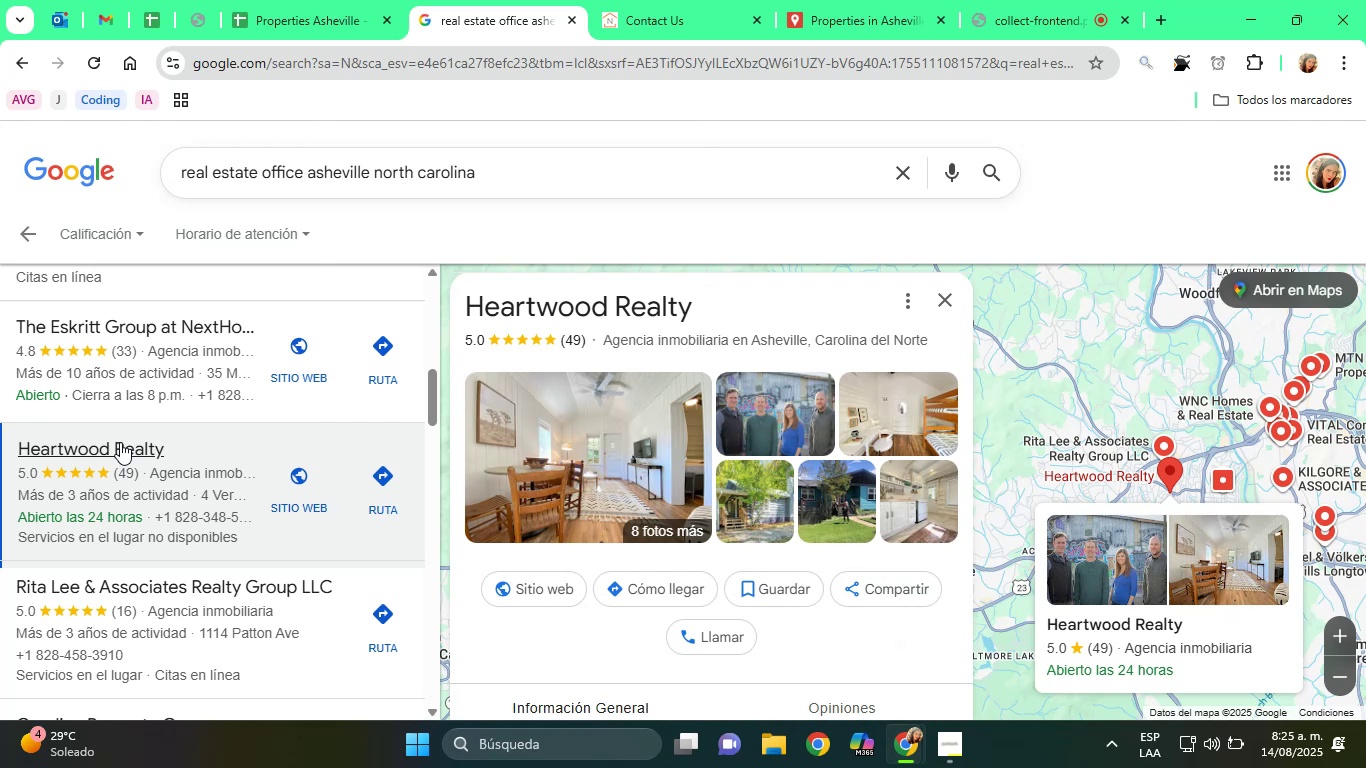 
wait(27.58)
 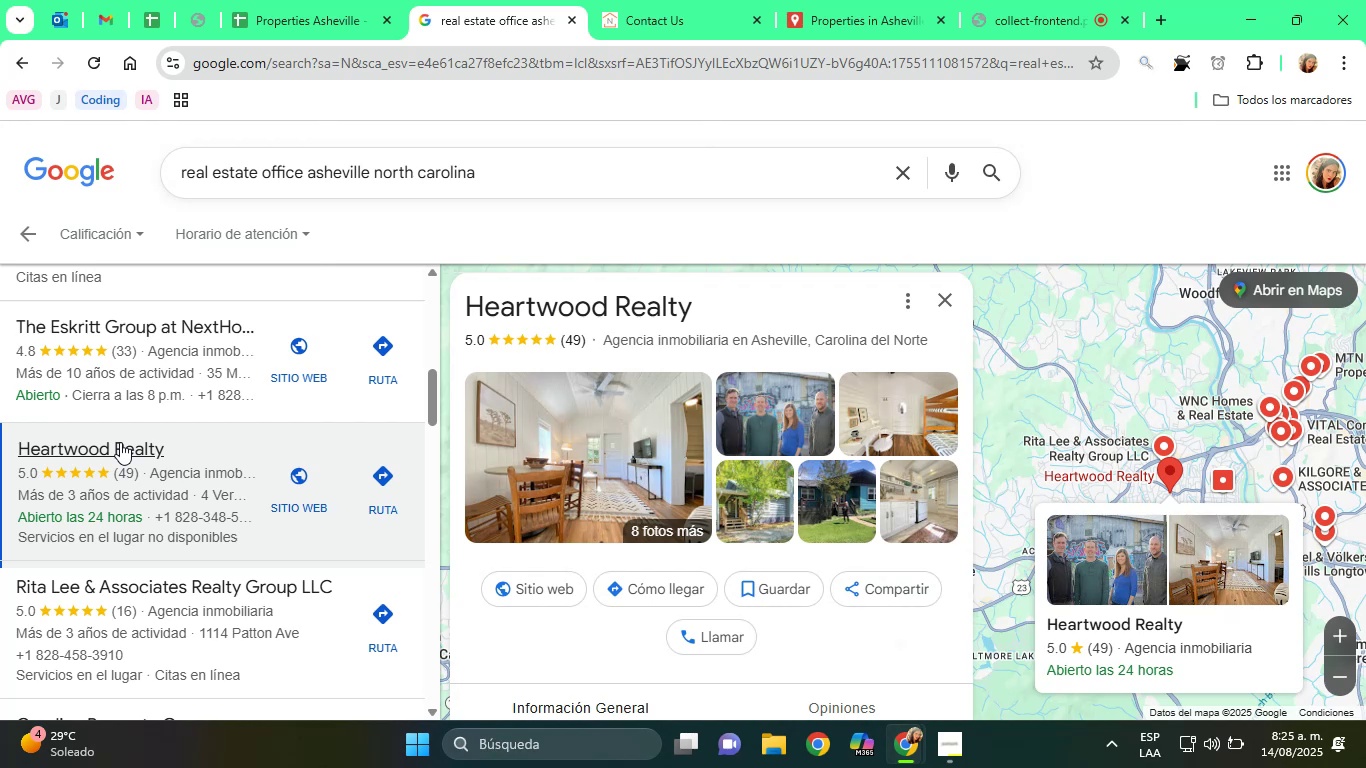 
left_click([635, 0])
 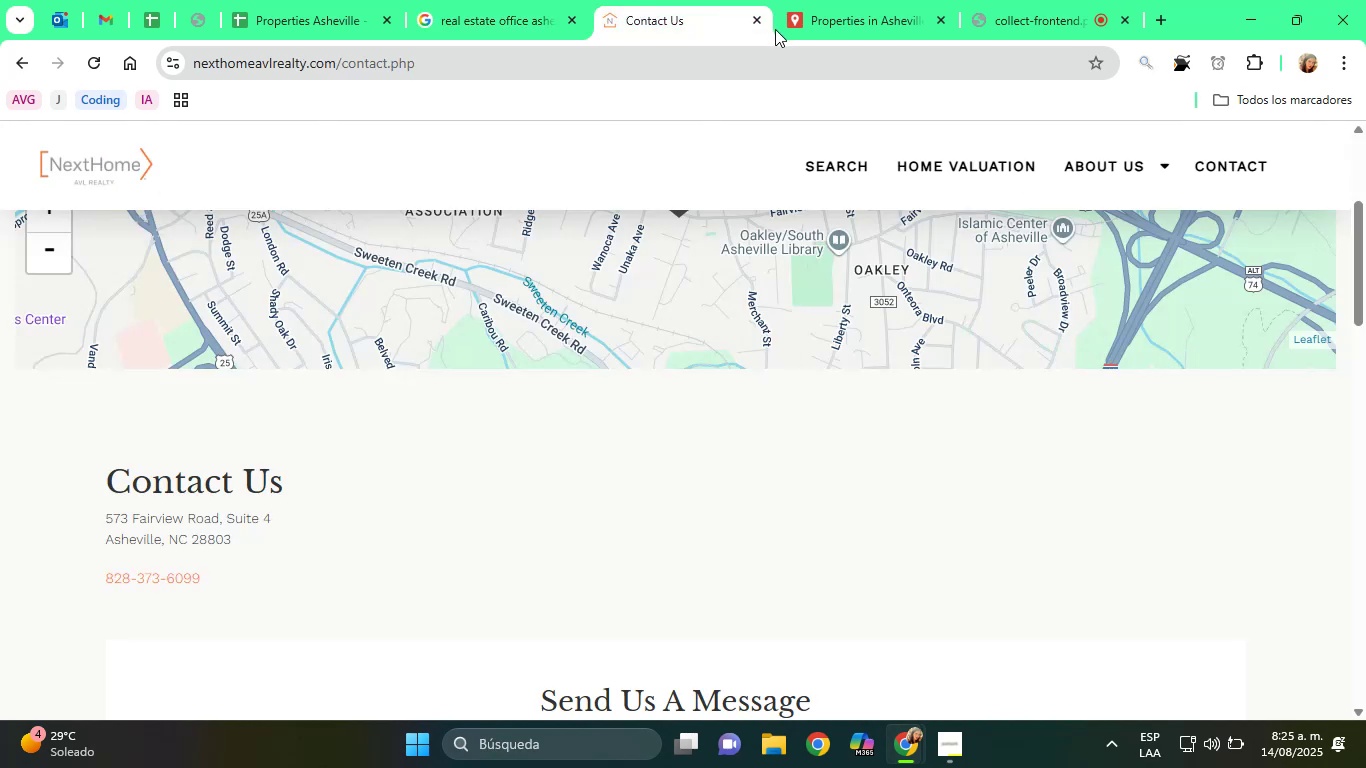 
left_click([763, 25])
 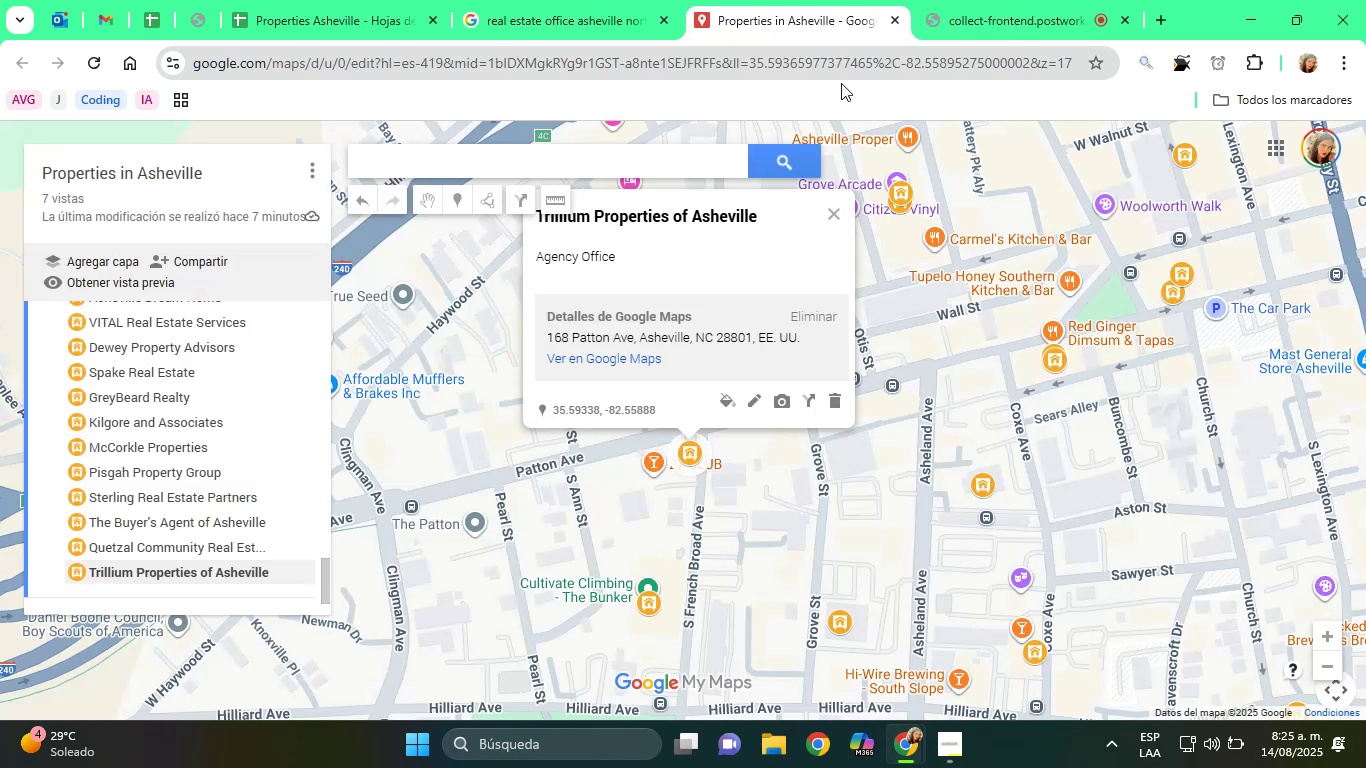 
left_click([584, 0])
 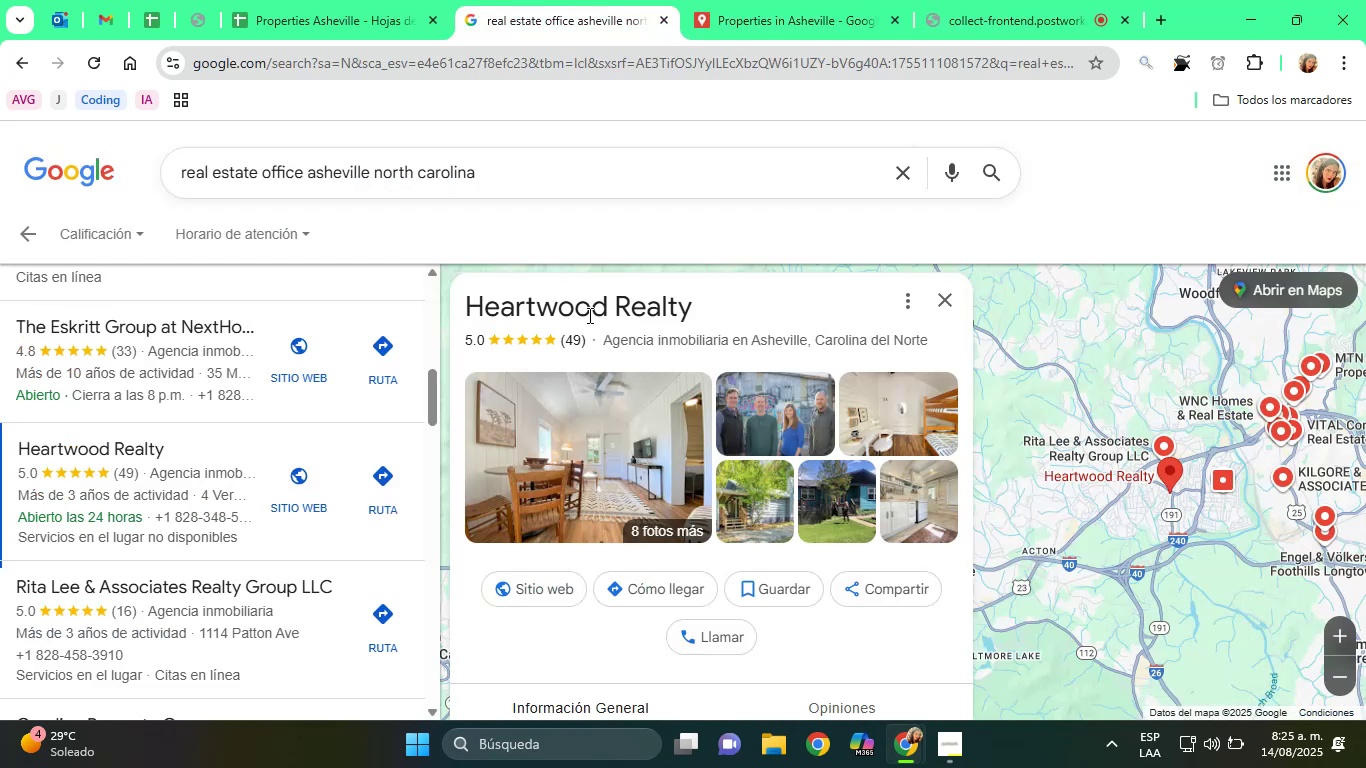 
double_click([588, 313])
 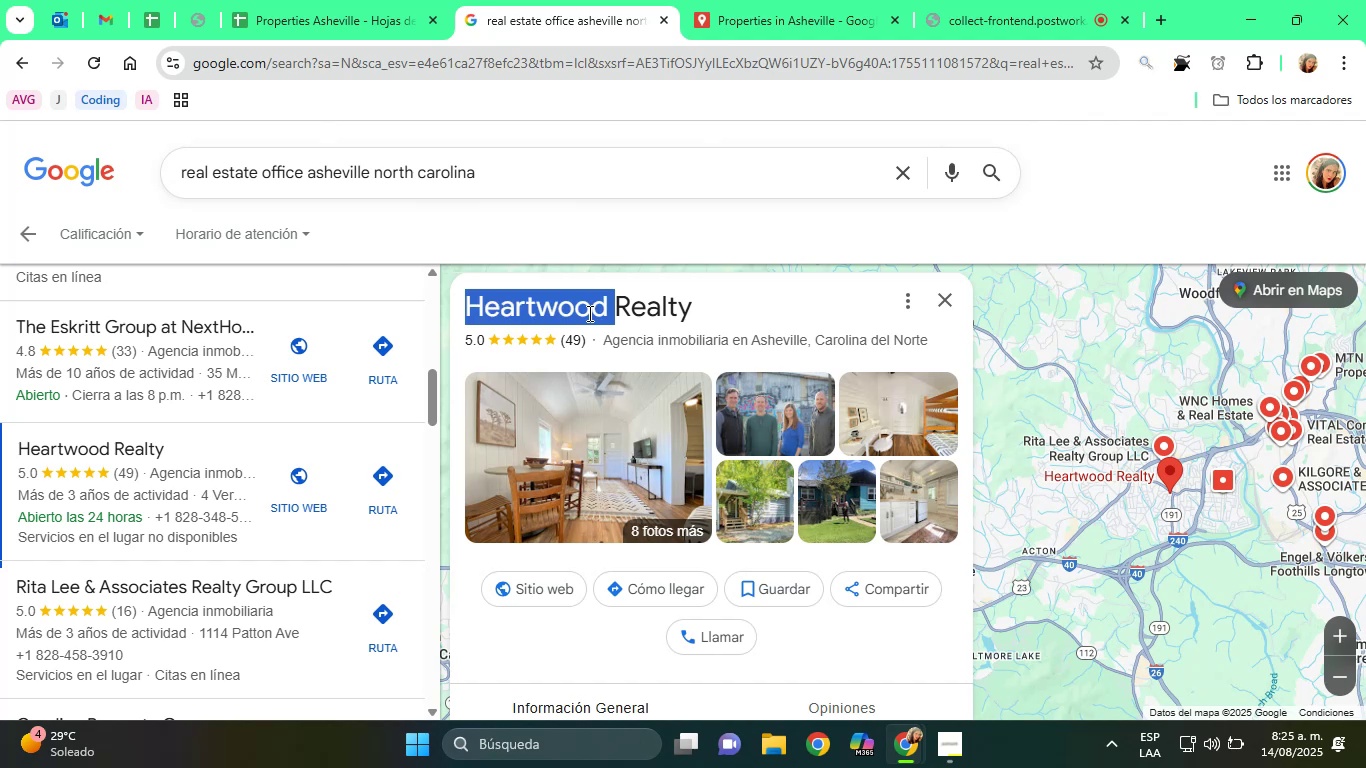 
triple_click([588, 313])
 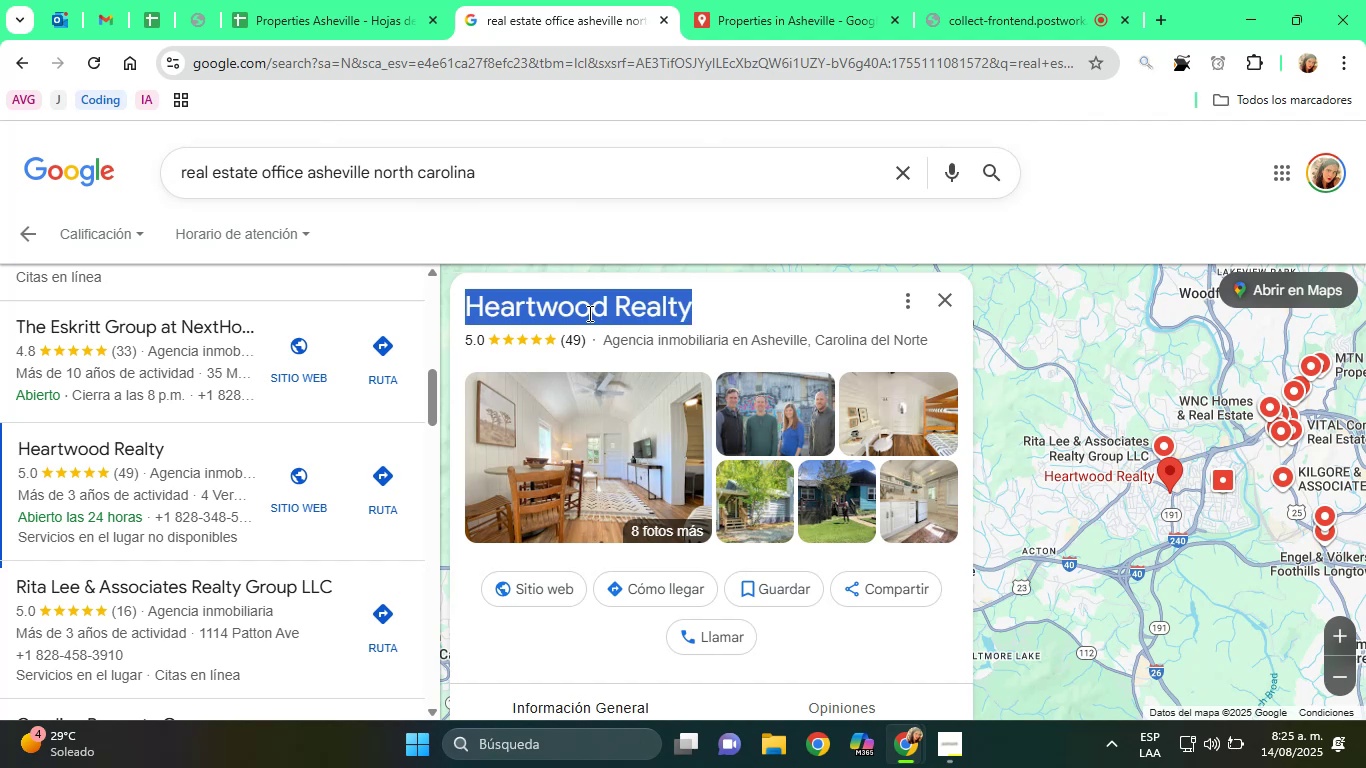 
right_click([588, 313])
 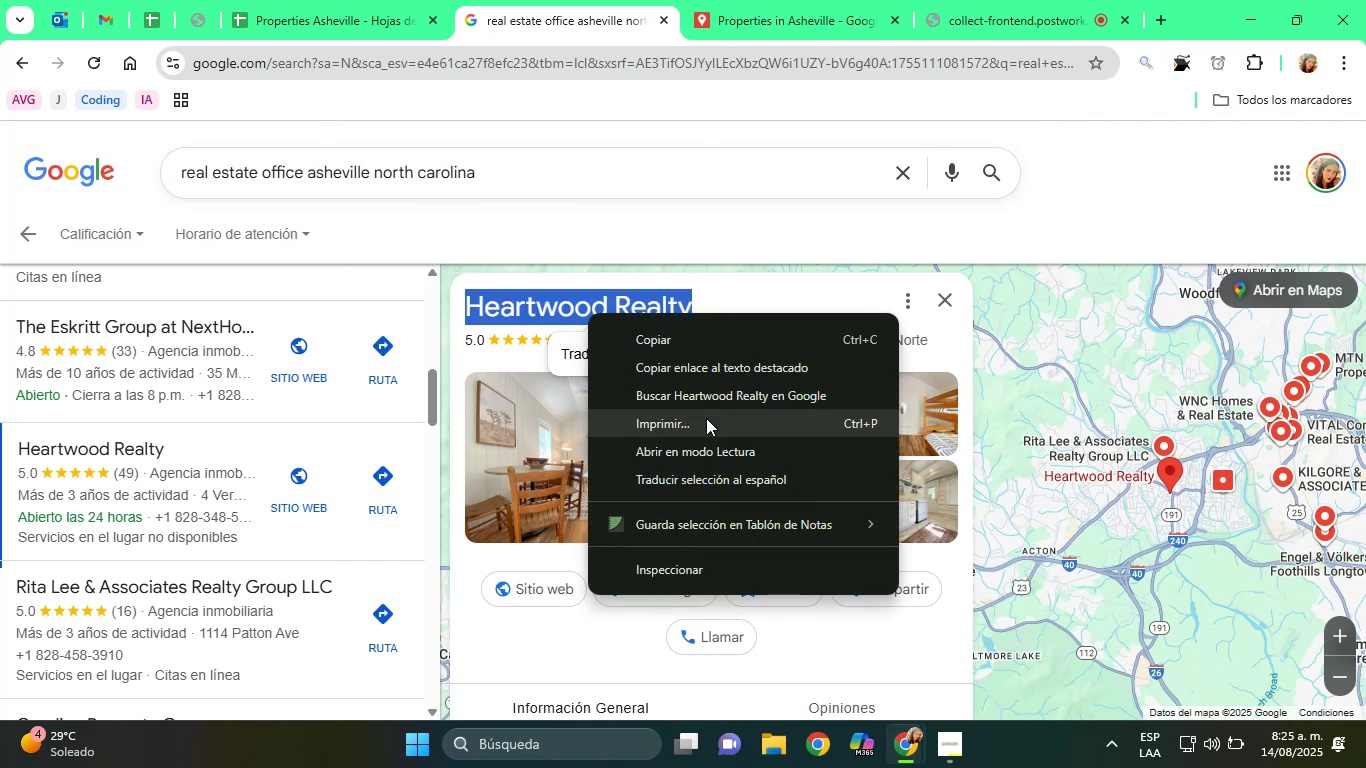 
left_click([697, 410])
 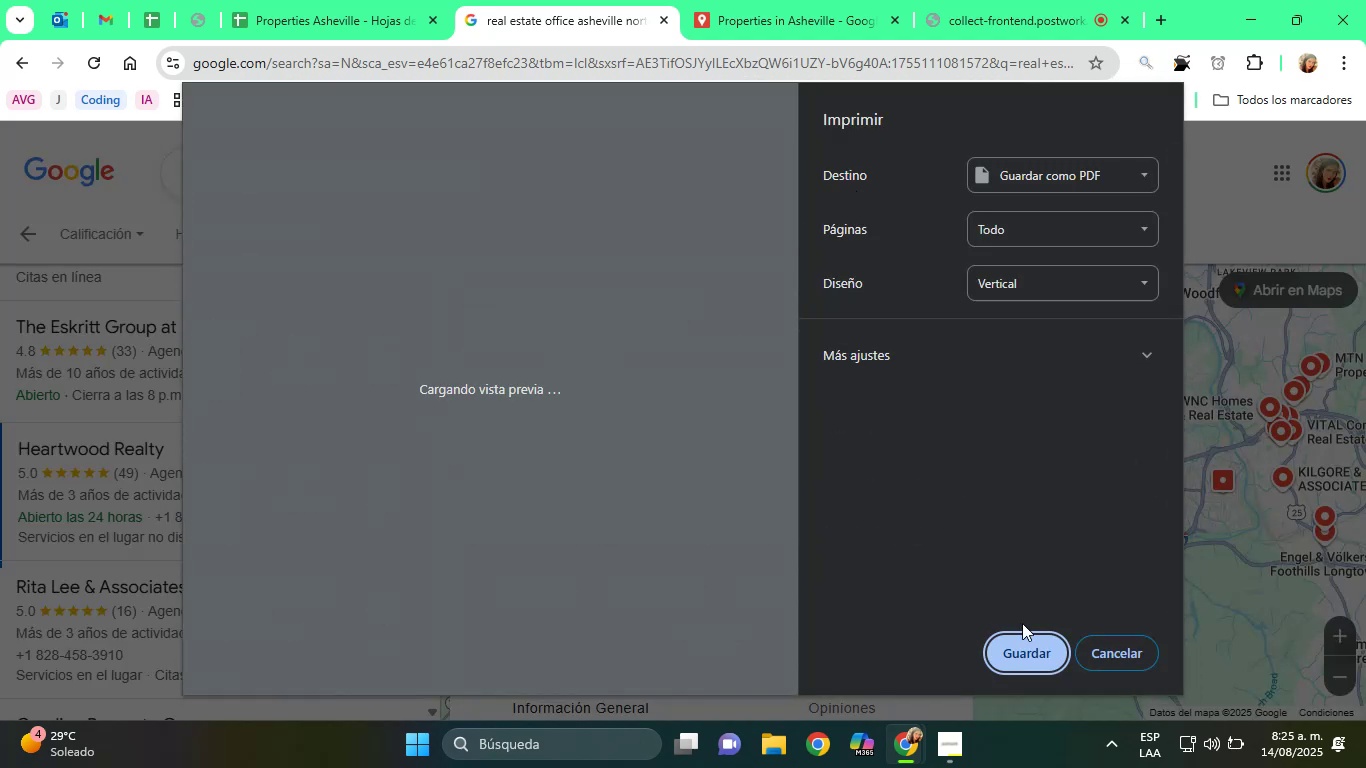 
left_click_drag(start_coordinate=[1088, 647], to_coordinate=[1093, 647])
 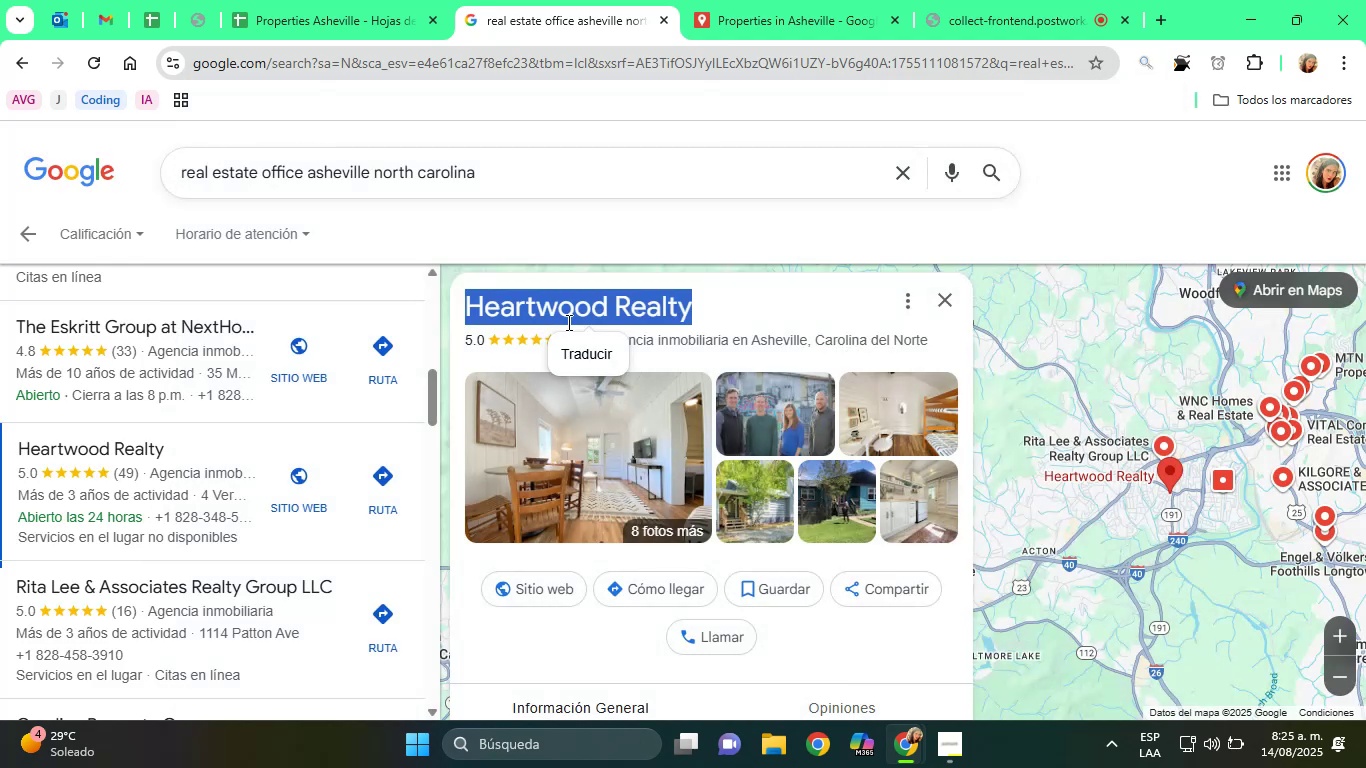 
right_click([560, 318])
 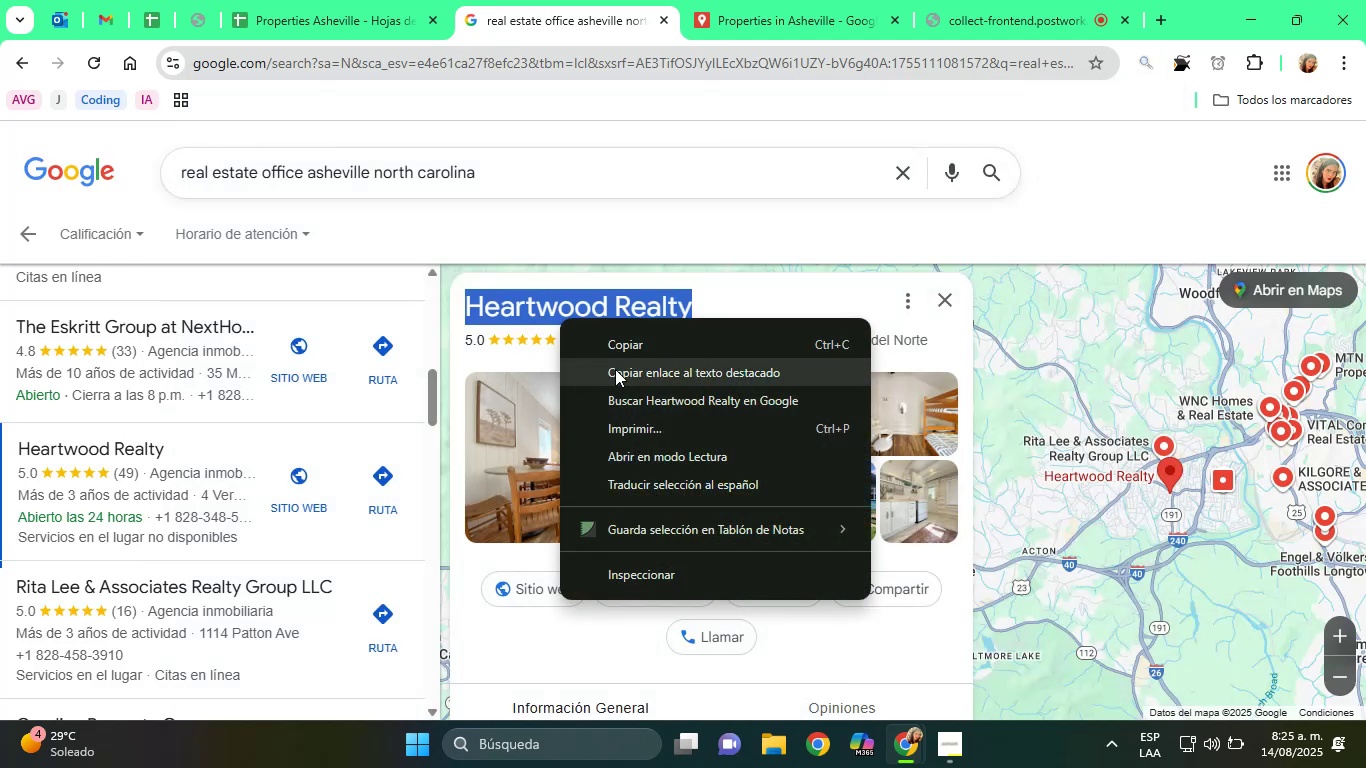 
left_click_drag(start_coordinate=[633, 385], to_coordinate=[645, 399])
 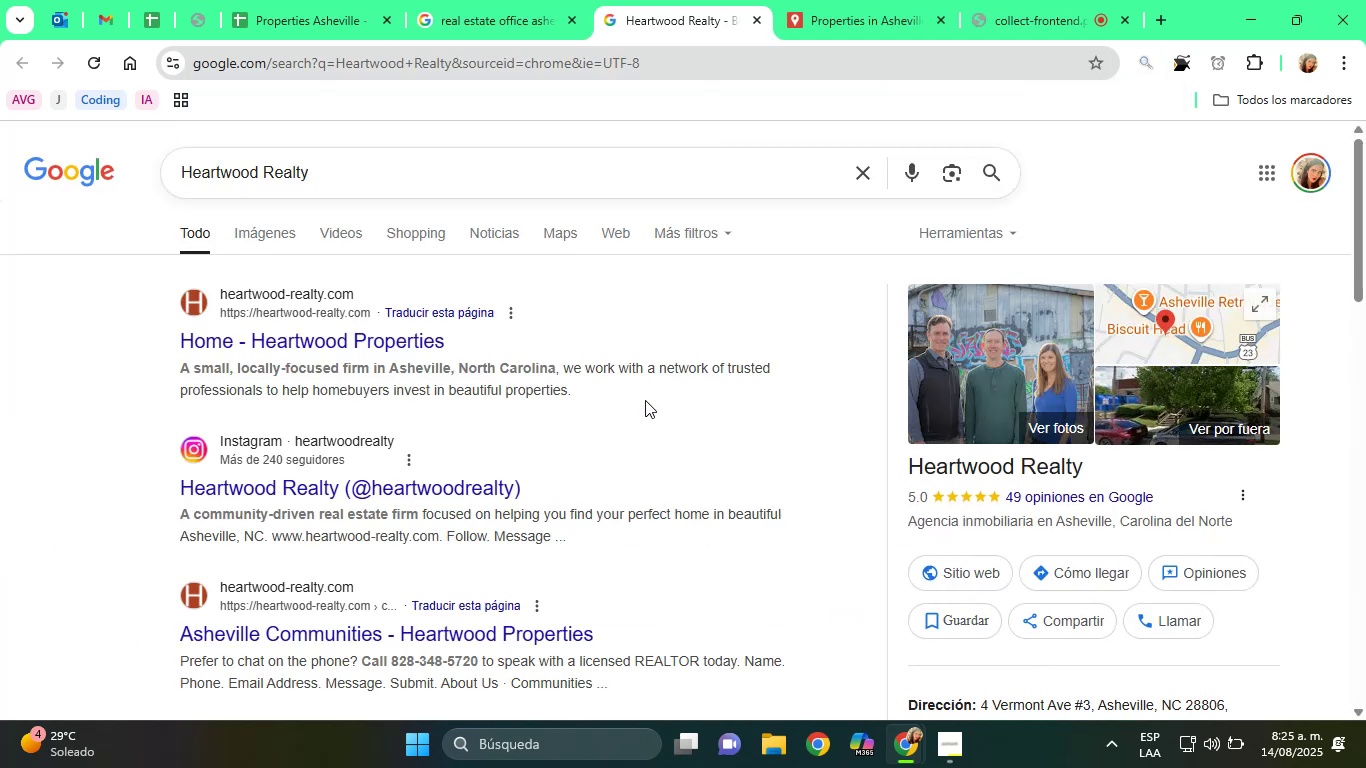 
wait(5.59)
 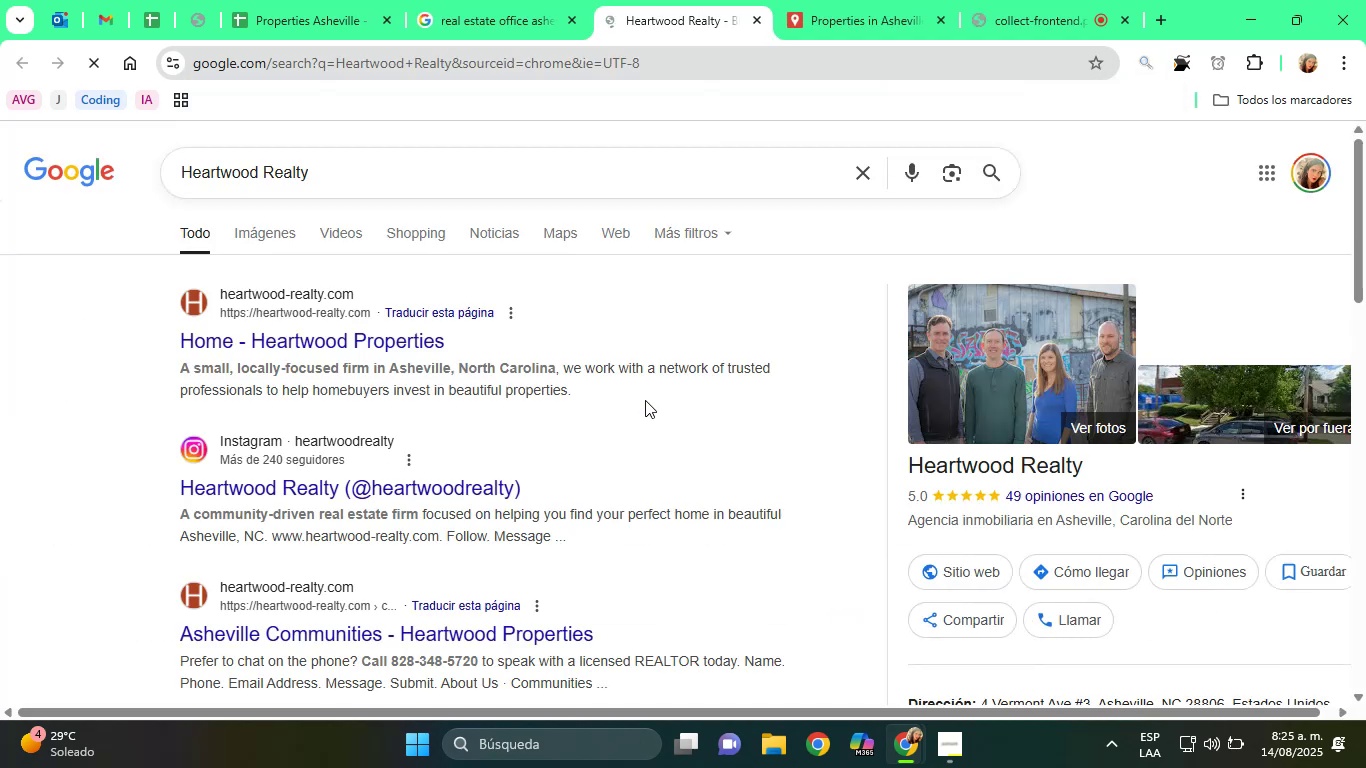 
left_click([1024, 0])
 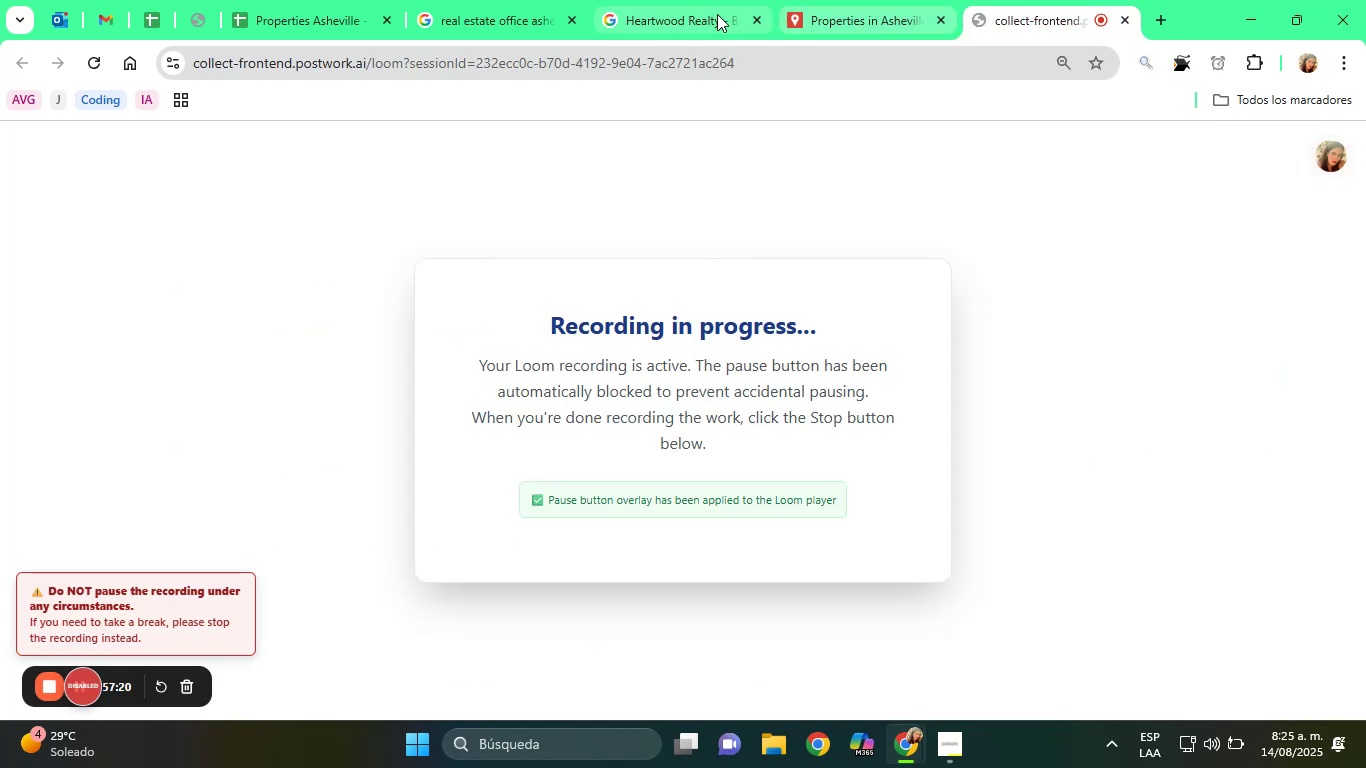 
left_click([659, 0])
 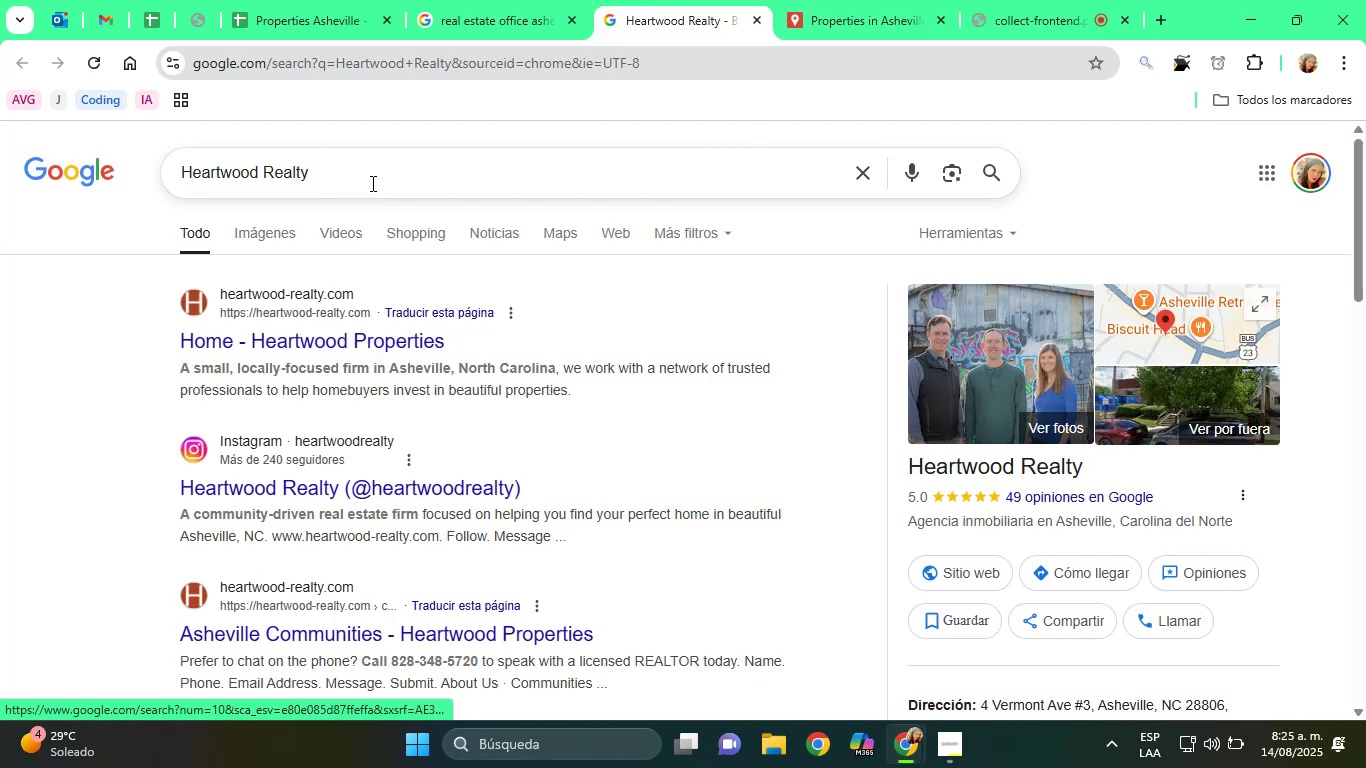 
key(Space)
 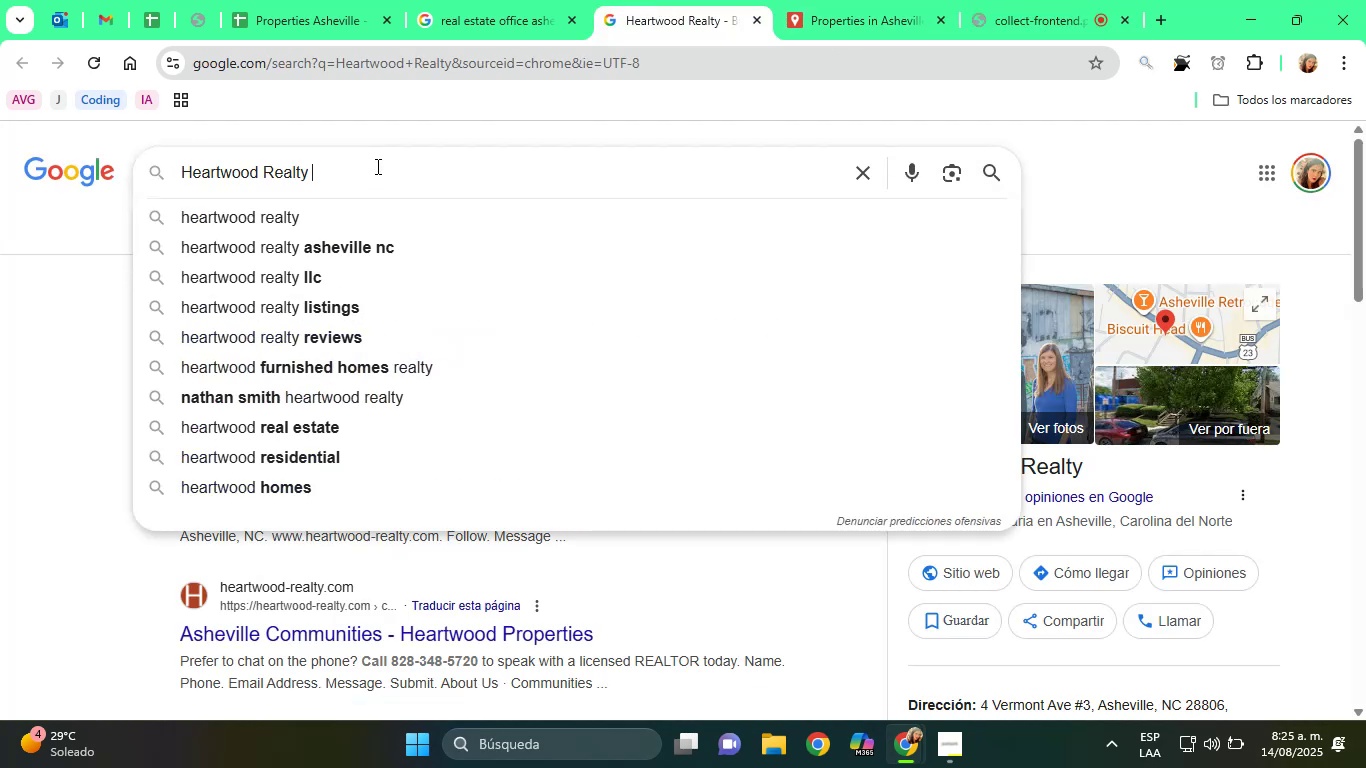 
left_click([456, 257])
 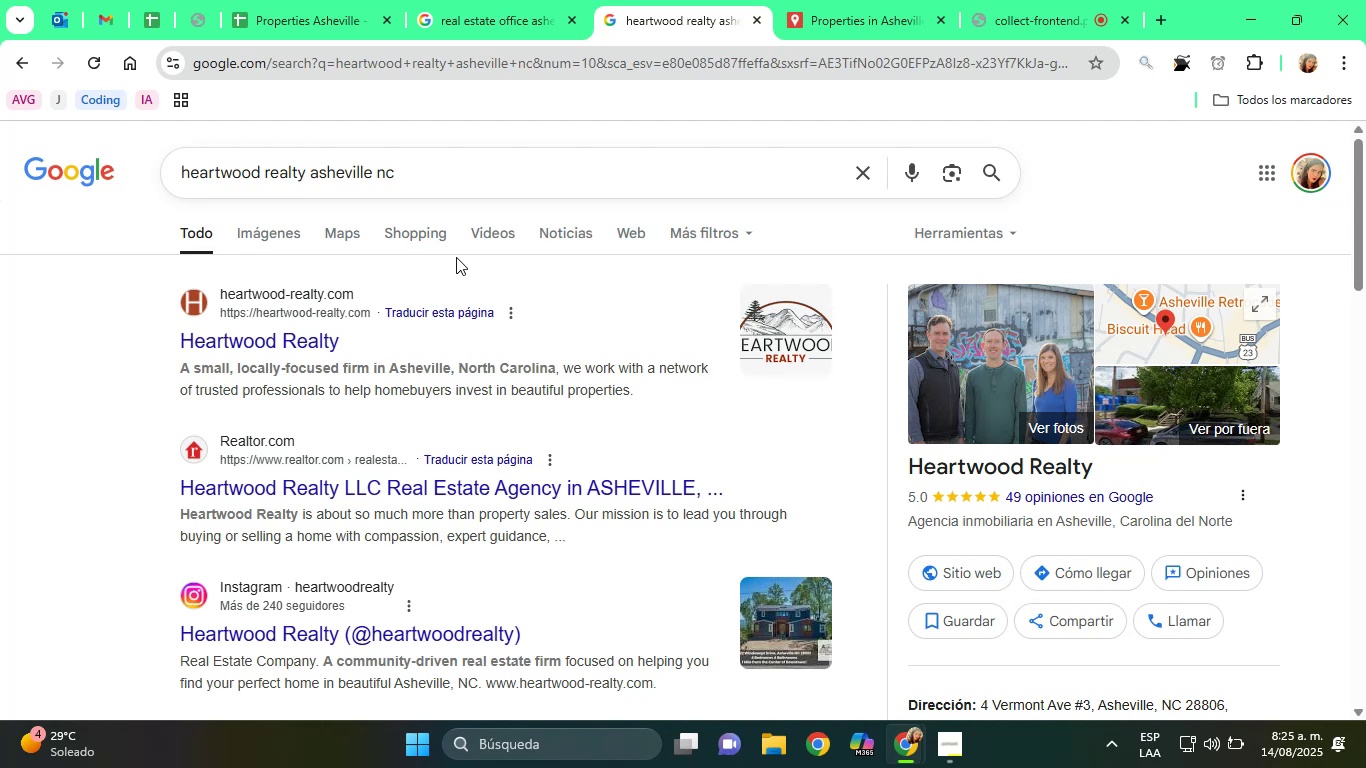 
wait(6.99)
 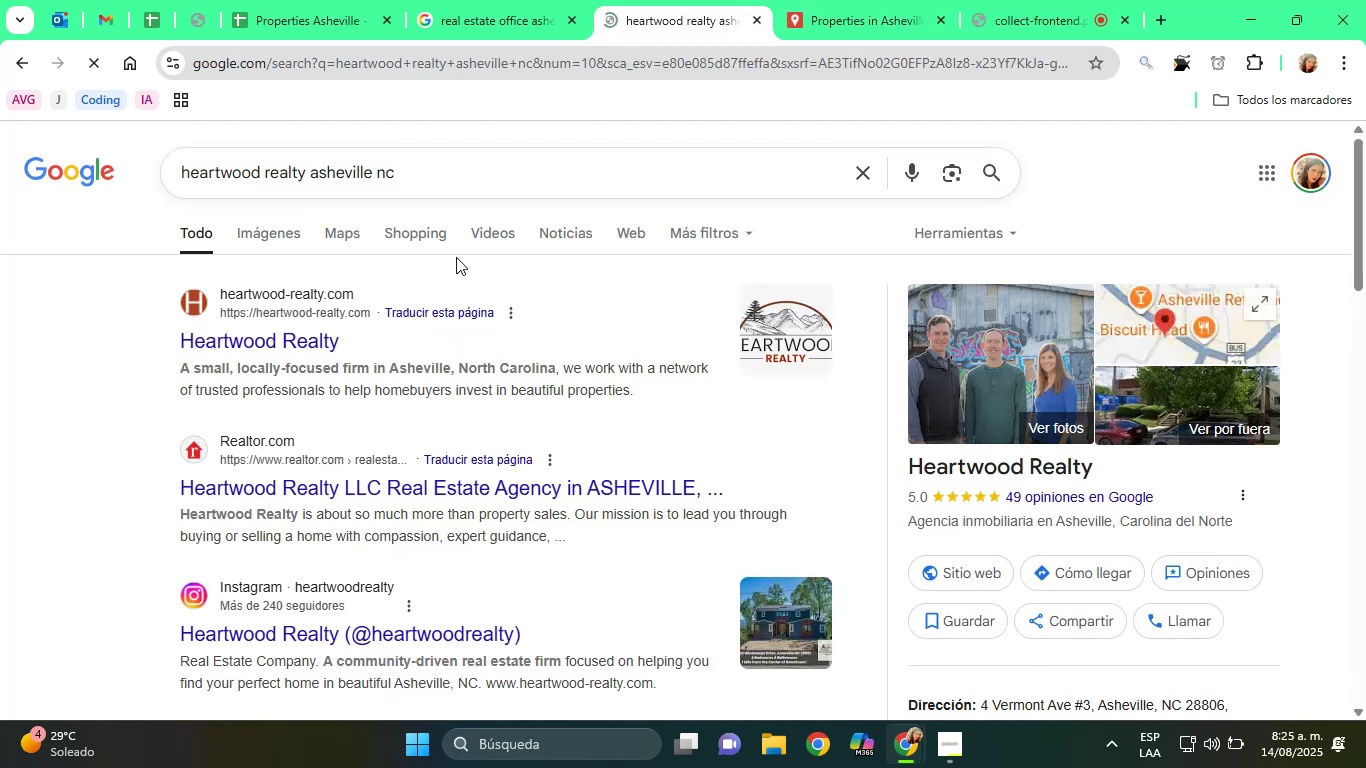 
left_click([294, 342])
 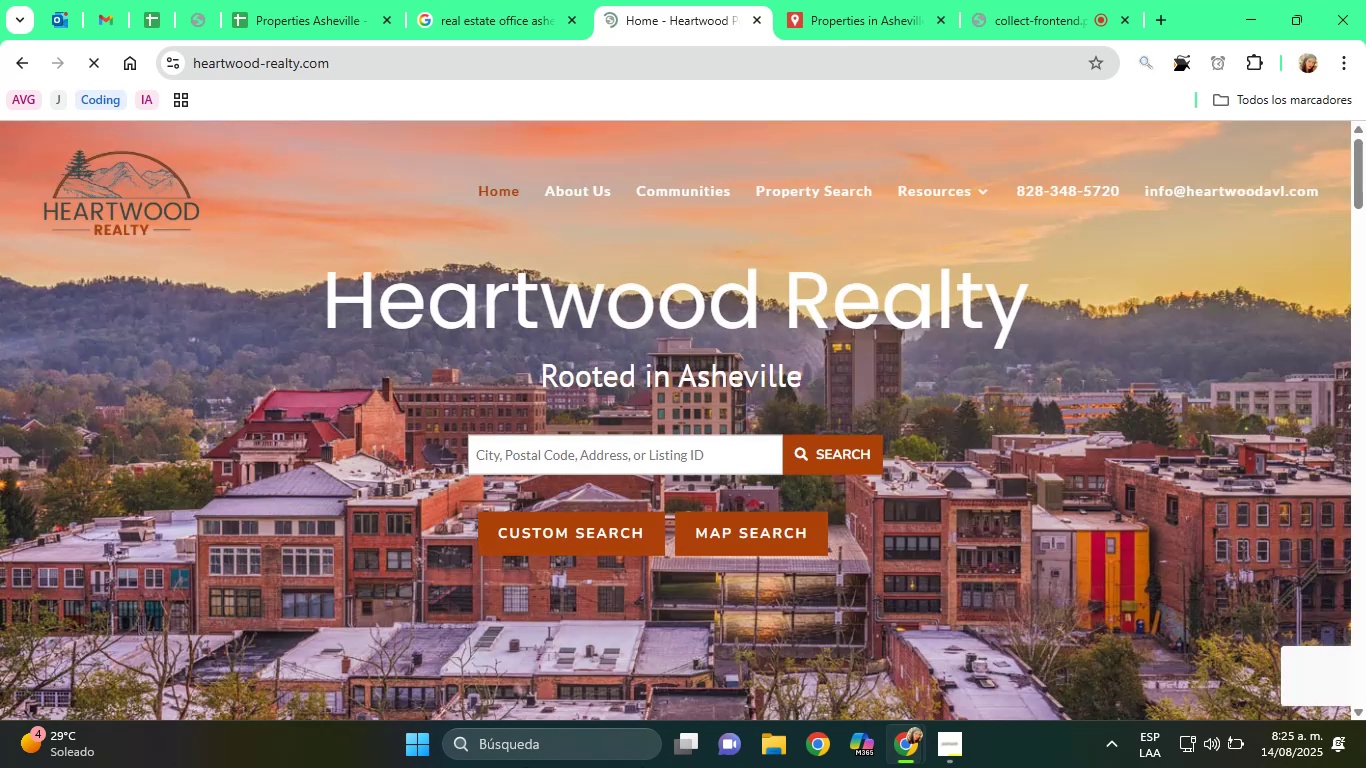 
wait(8.63)
 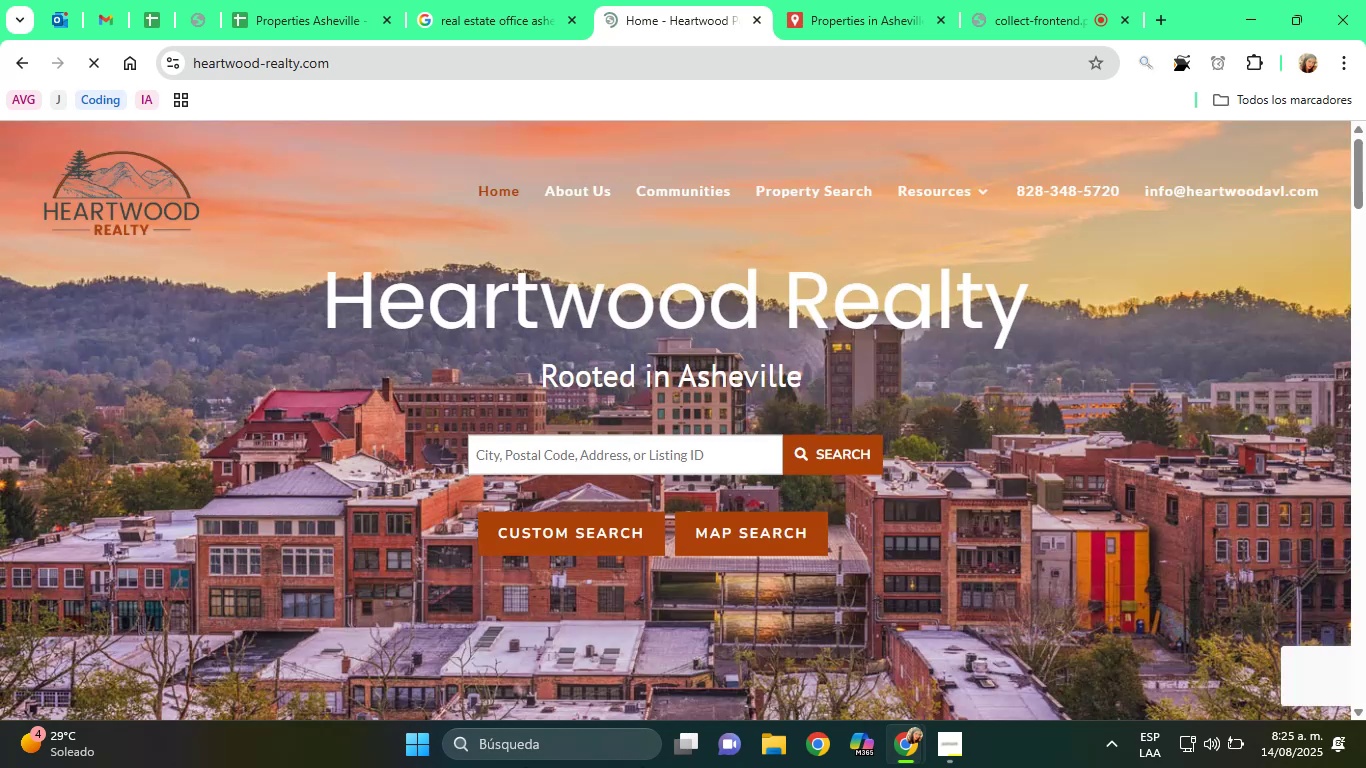 
scroll: coordinate [833, 379], scroll_direction: down, amount: 37.0
 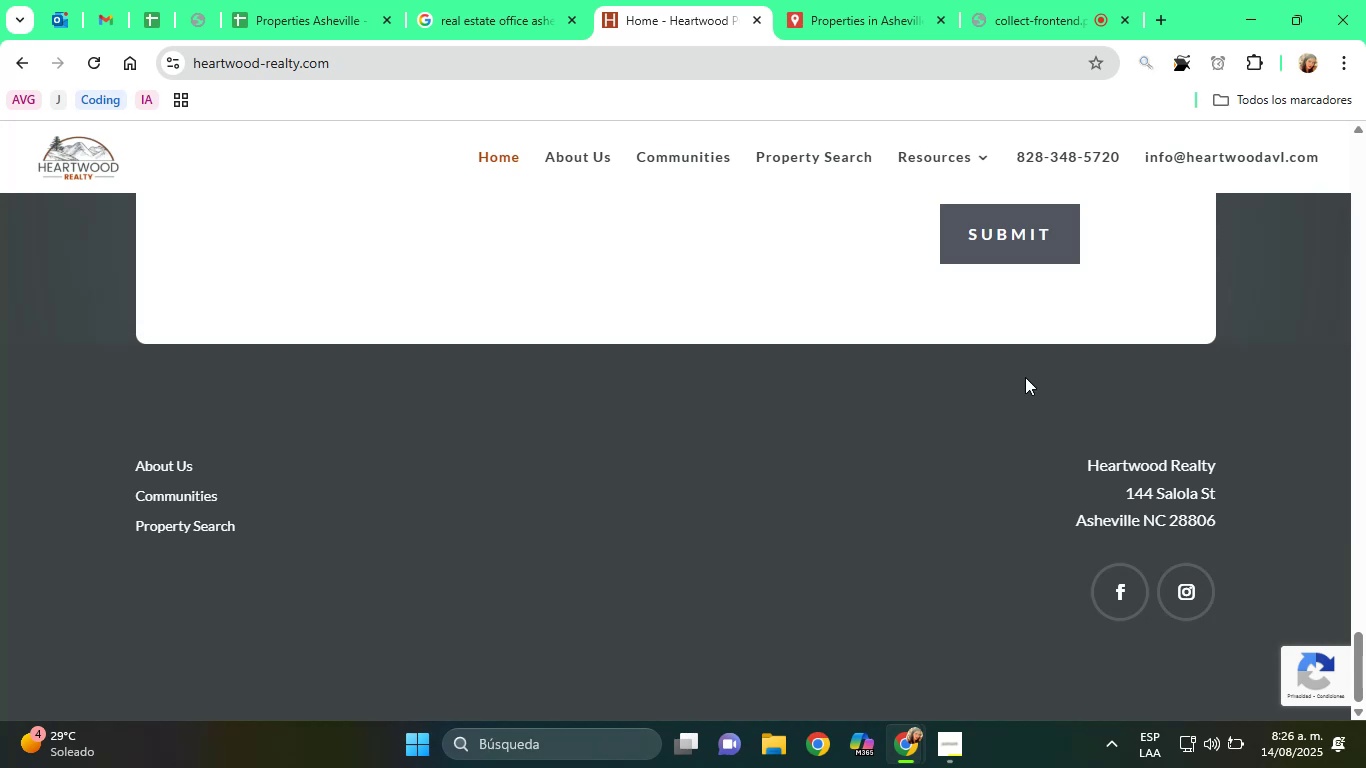 
left_click([503, 0])
 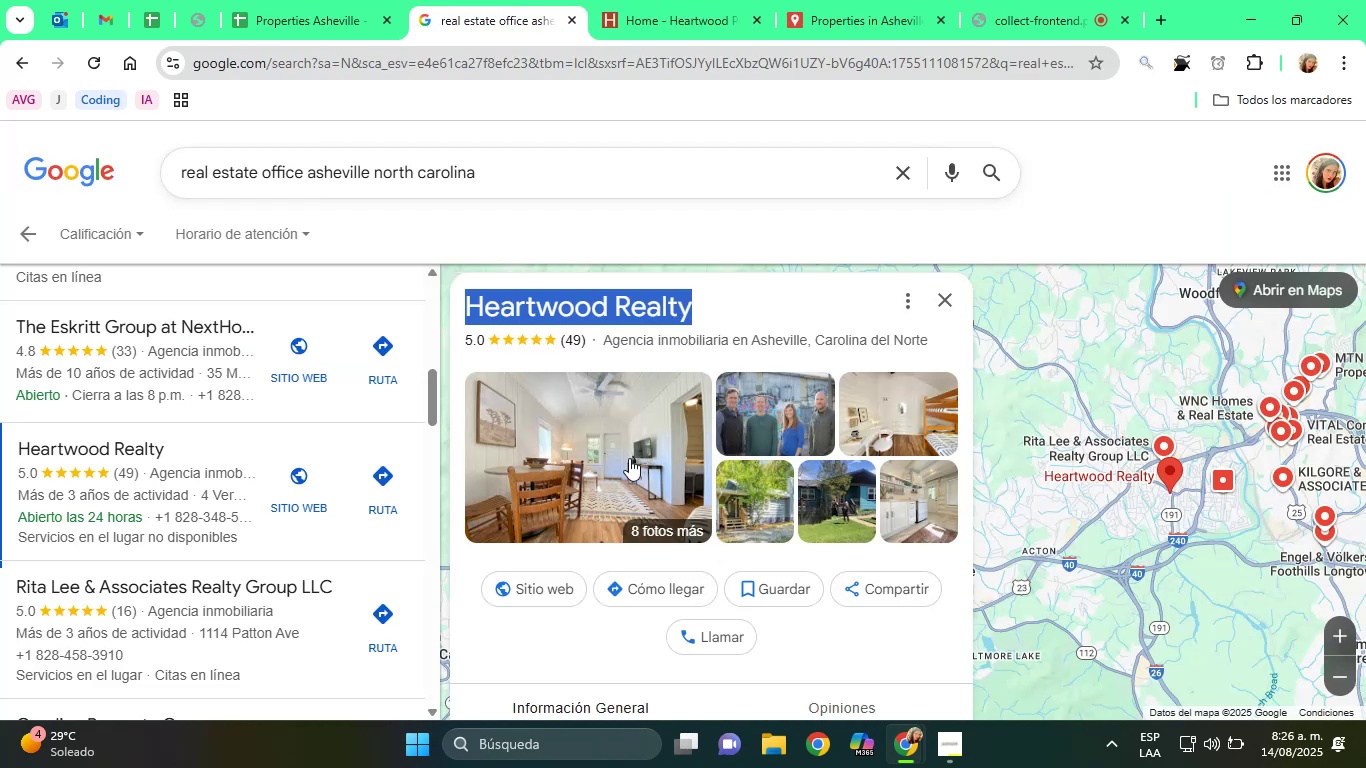 
scroll: coordinate [659, 488], scroll_direction: down, amount: 6.0
 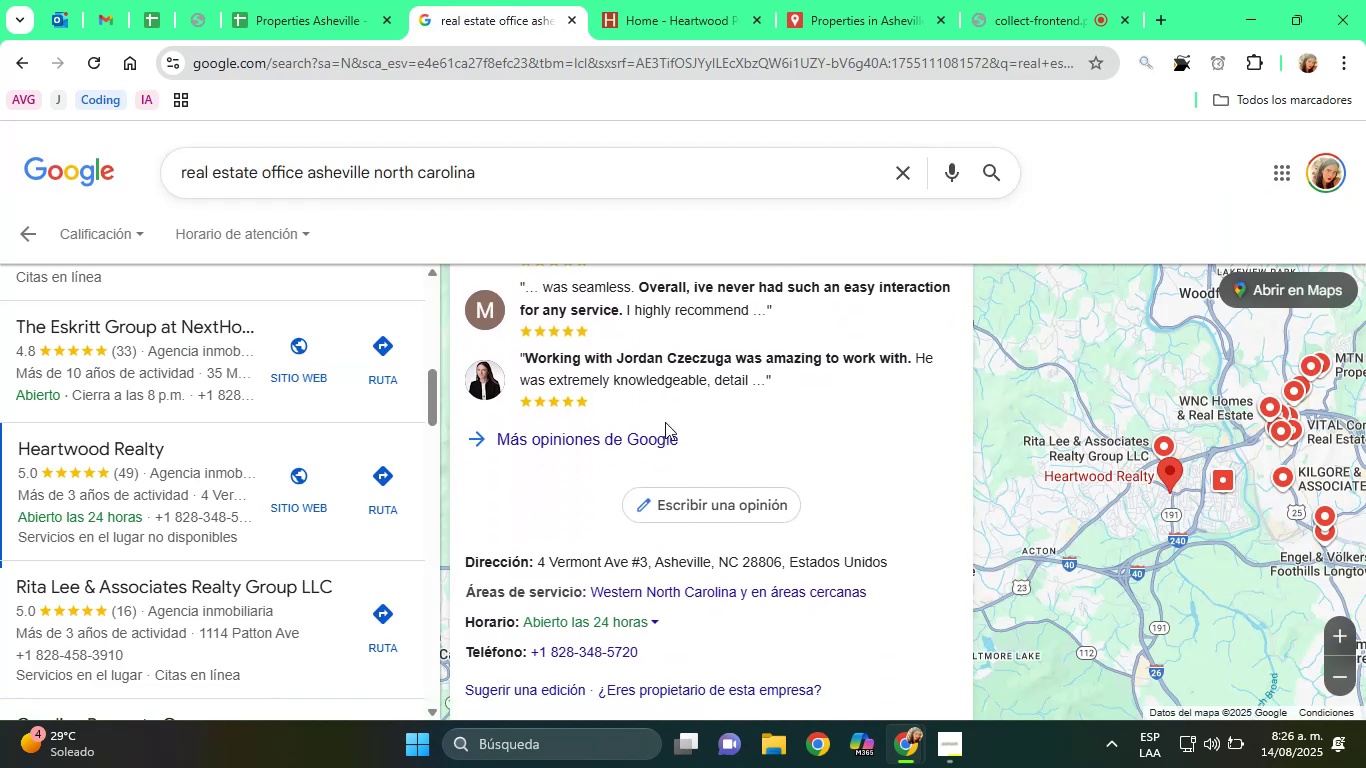 
left_click([679, 0])
 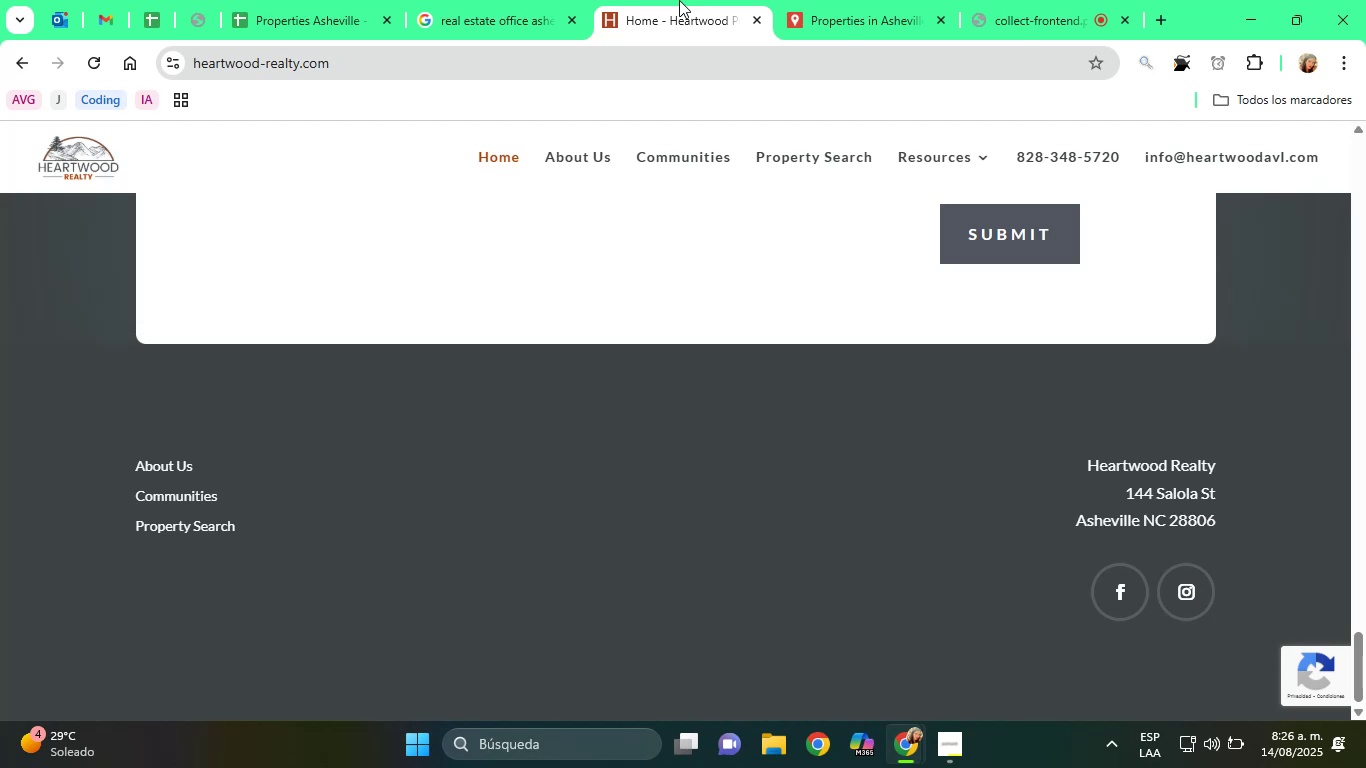 
wait(45.63)
 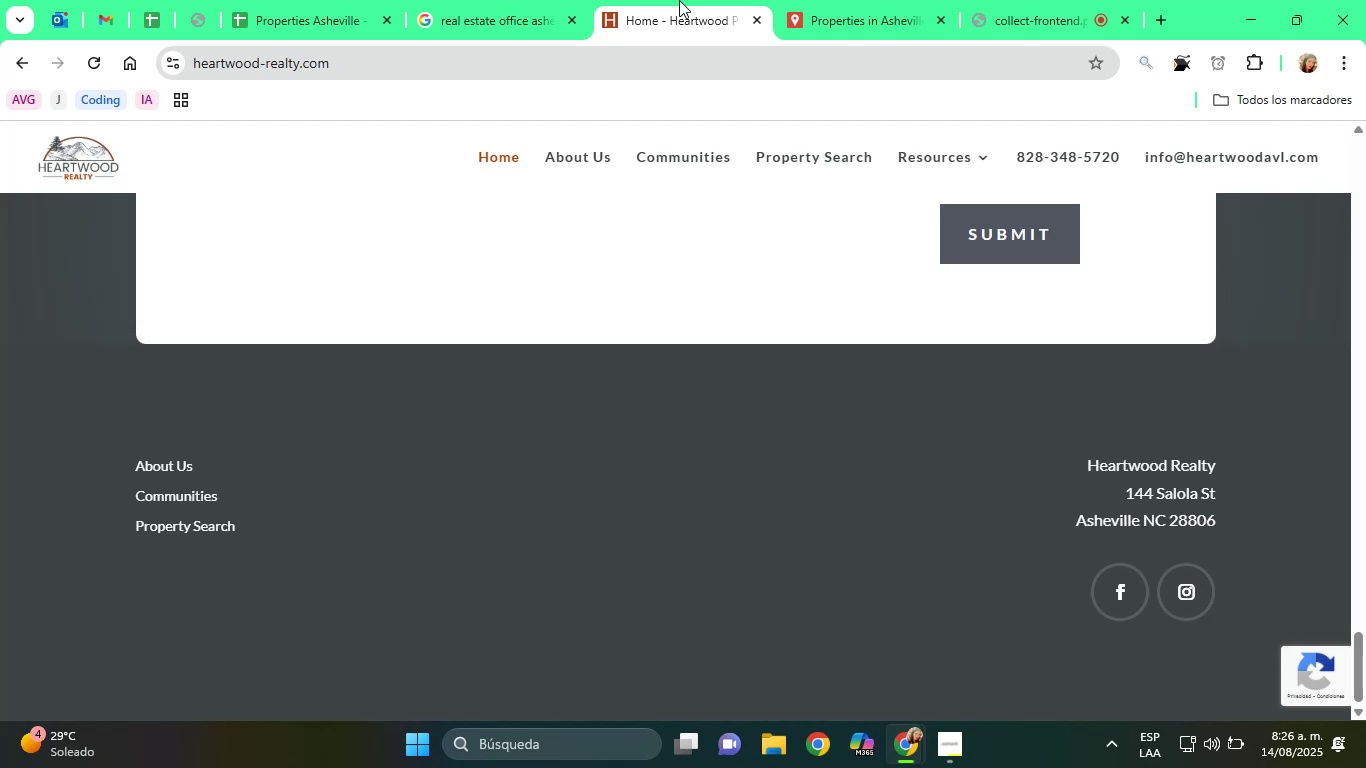 
left_click_drag(start_coordinate=[1119, 491], to_coordinate=[1238, 494])
 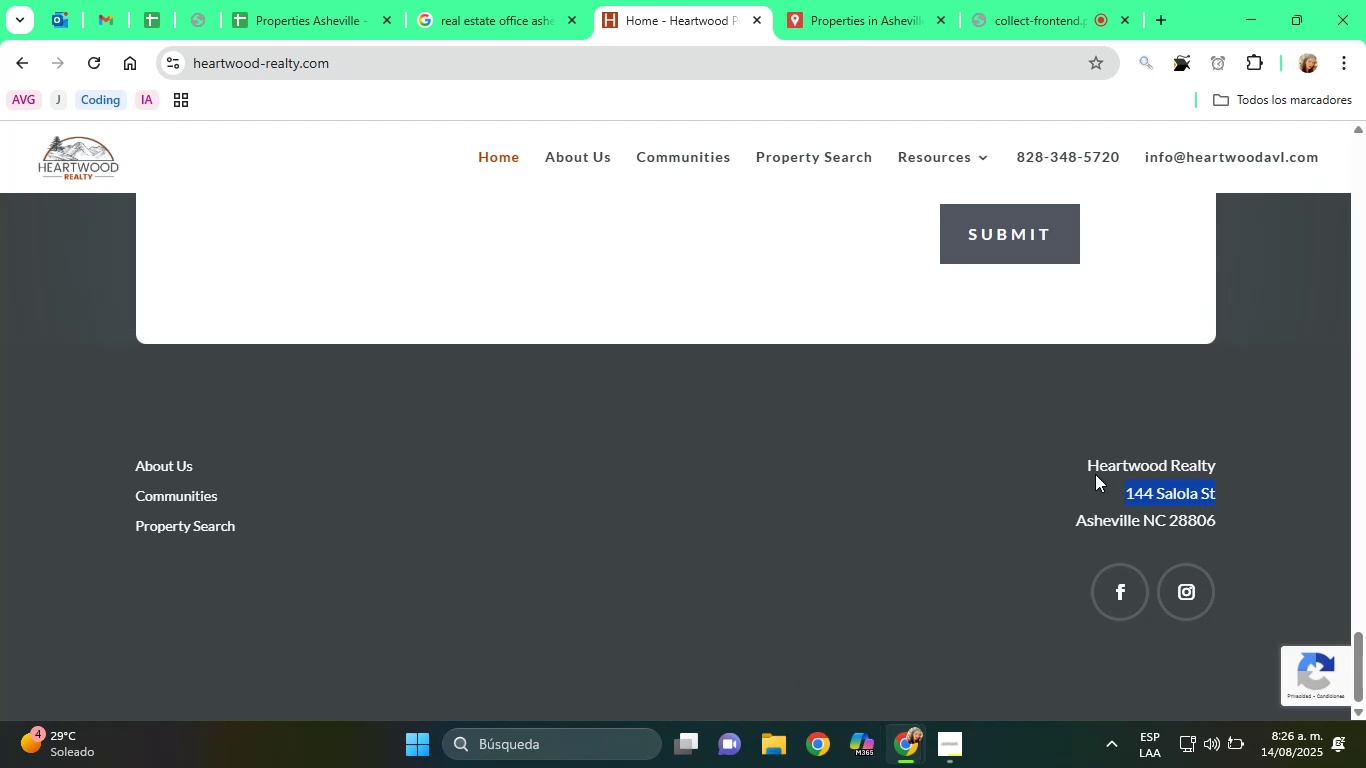 
right_click([1095, 474])
 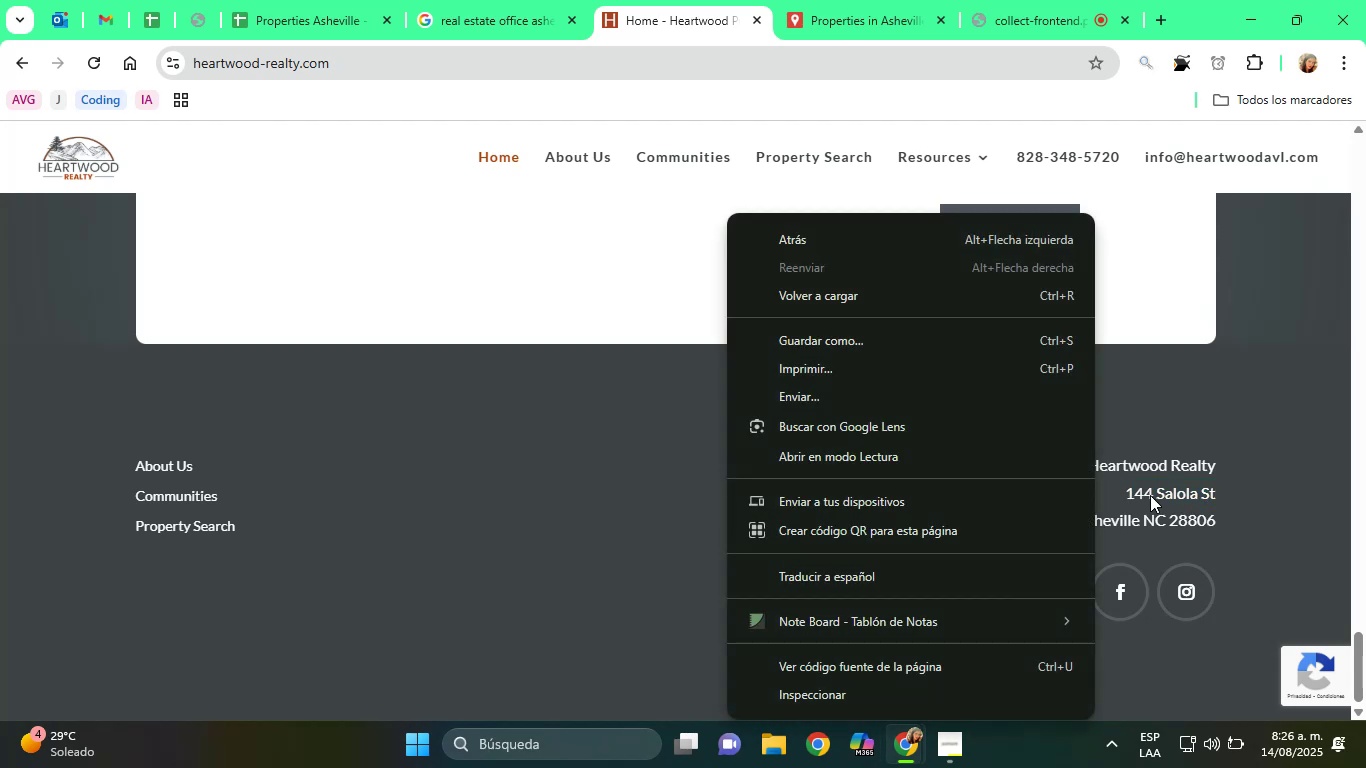 
double_click([1152, 495])
 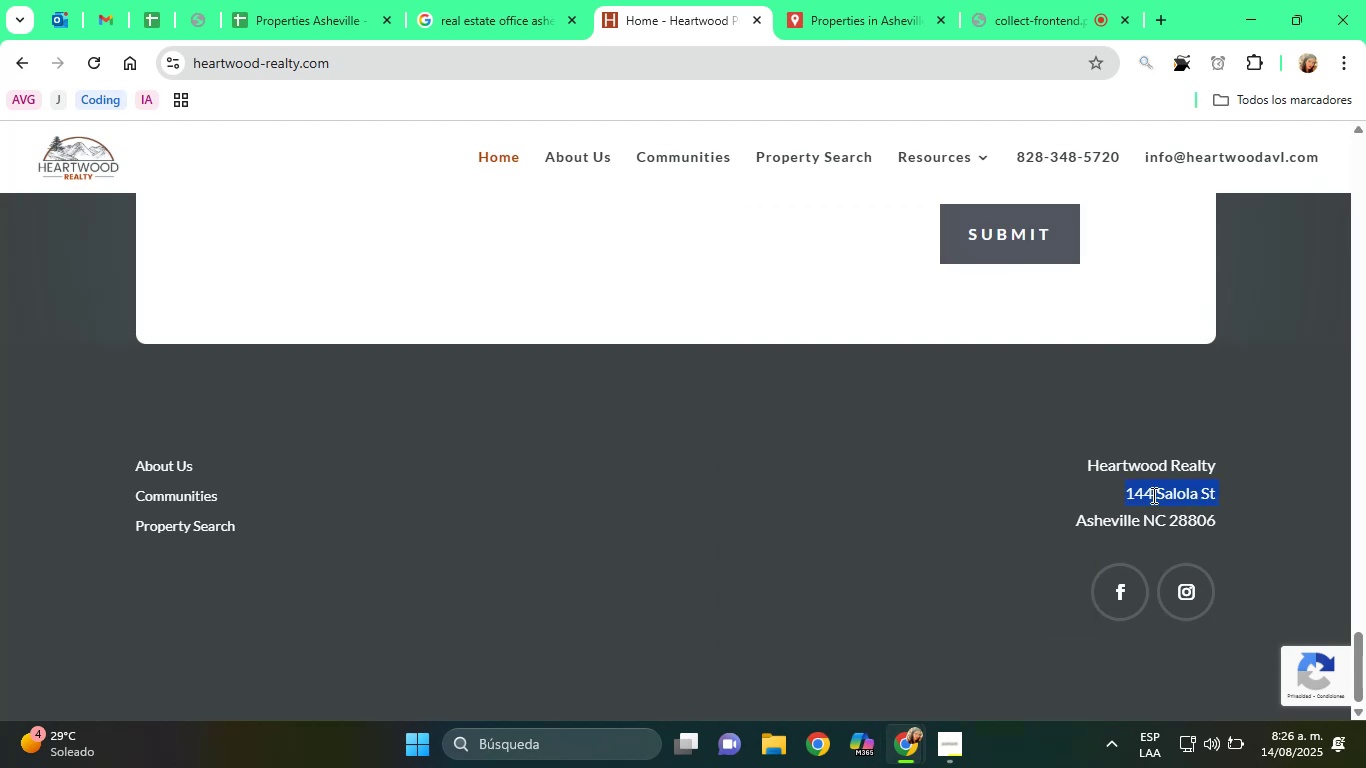 
triple_click([1152, 495])
 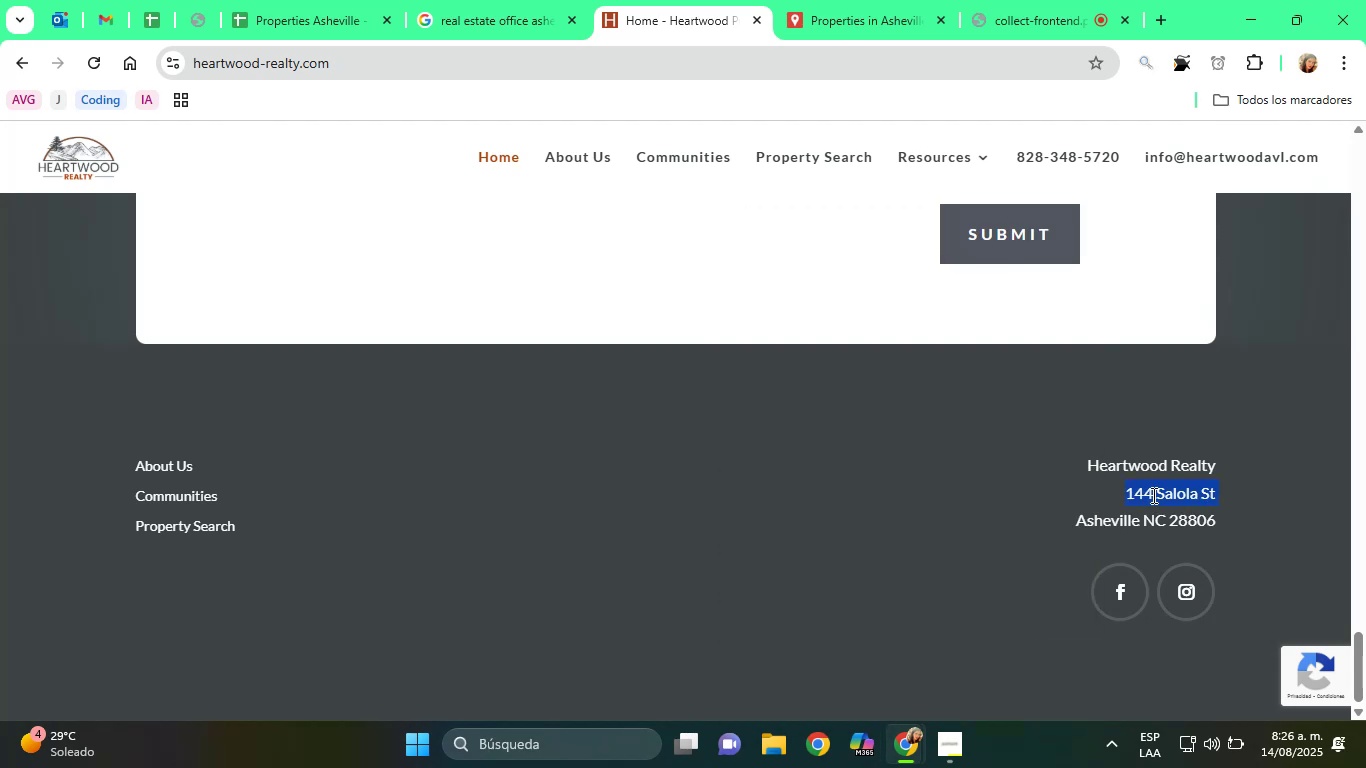 
right_click([1152, 495])
 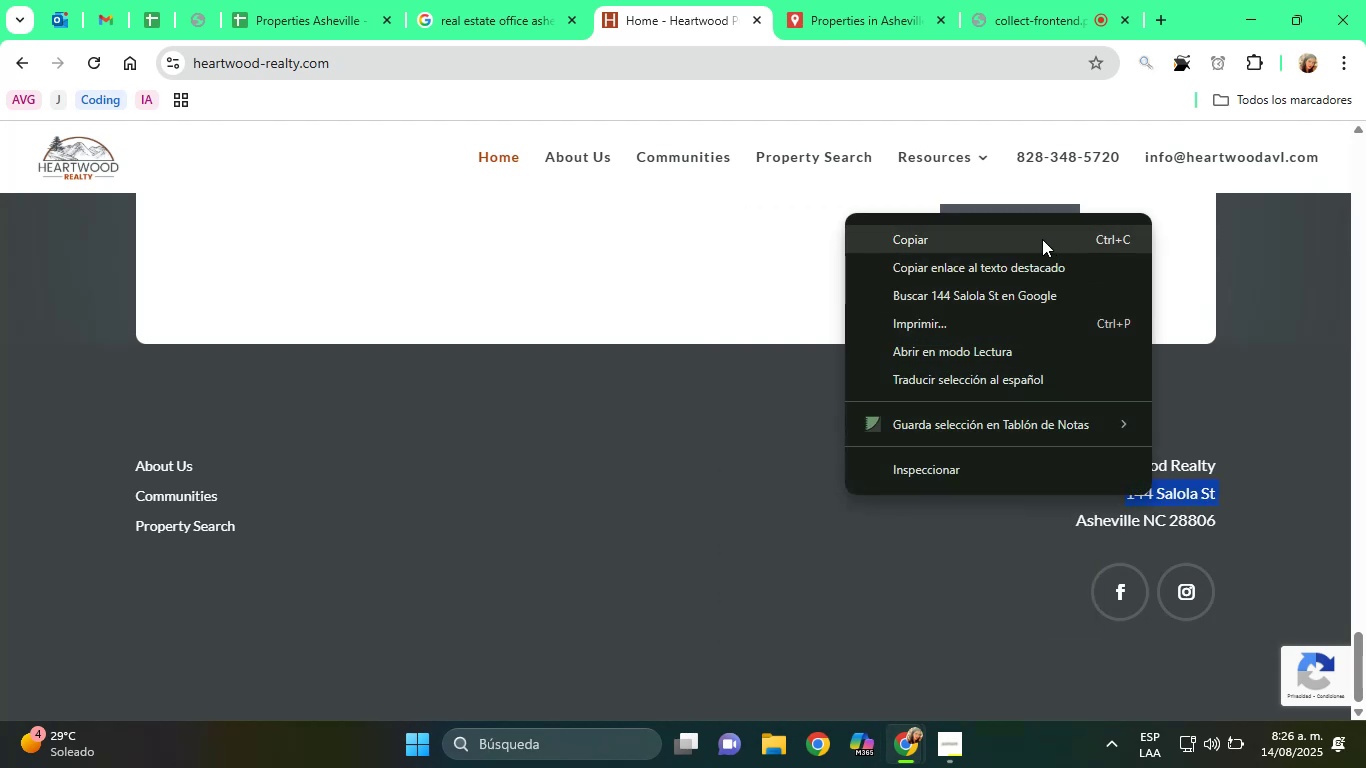 
left_click([1042, 239])
 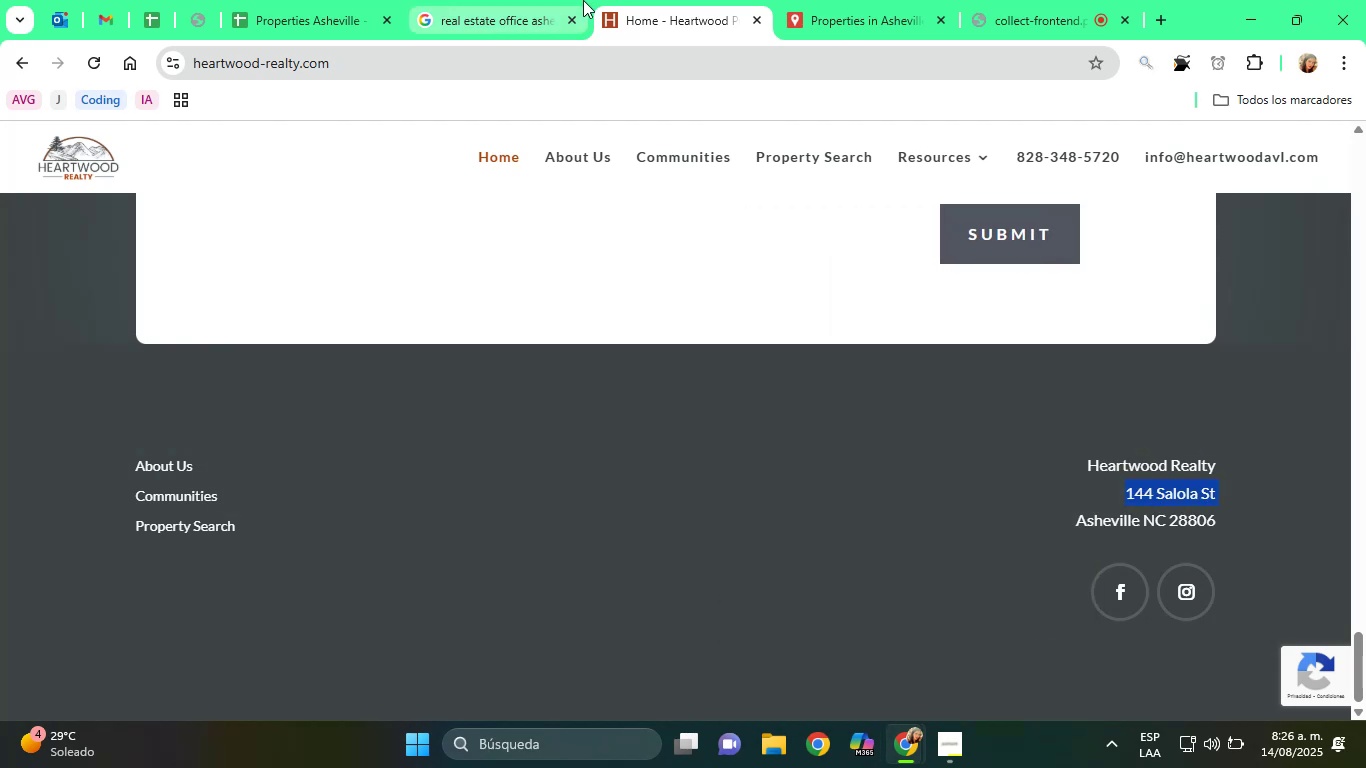 
left_click([547, 0])
 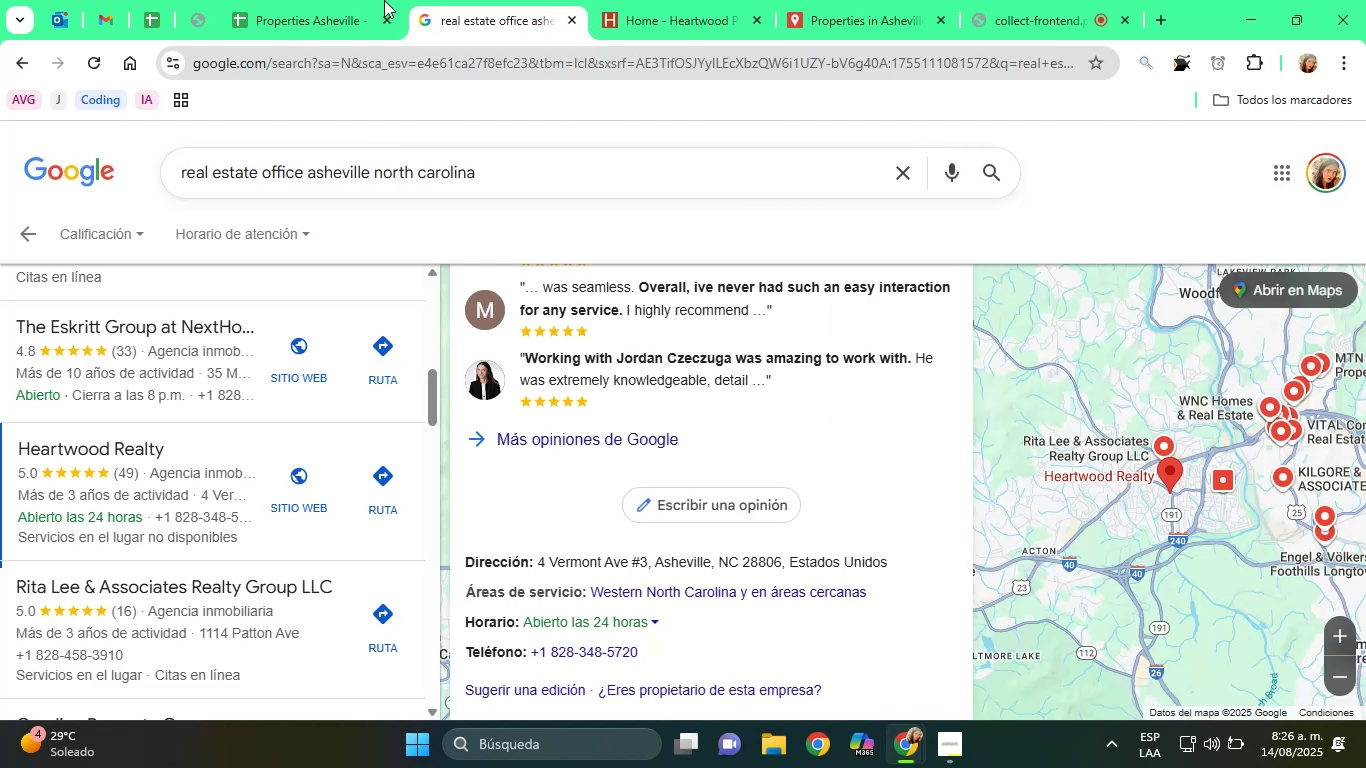 
left_click([348, 0])
 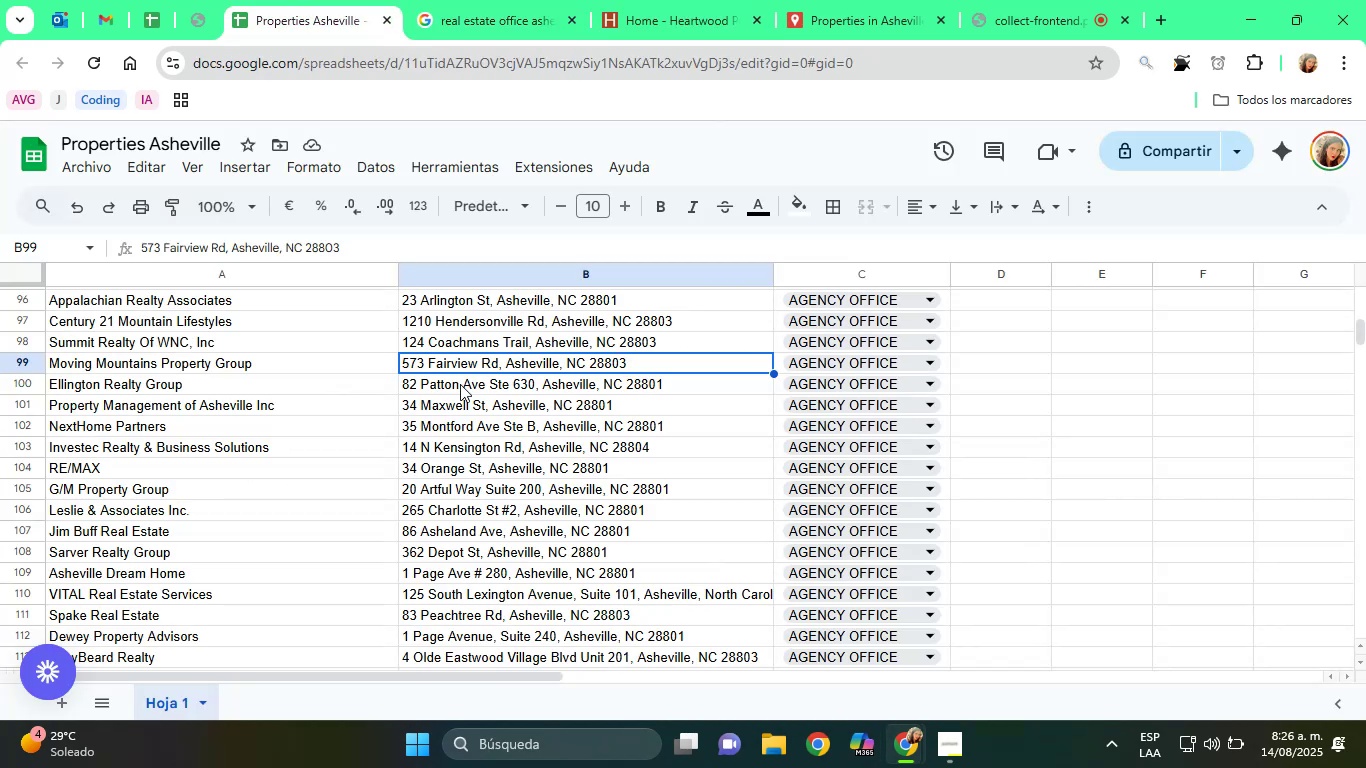 
scroll: coordinate [514, 533], scroll_direction: down, amount: 4.0
 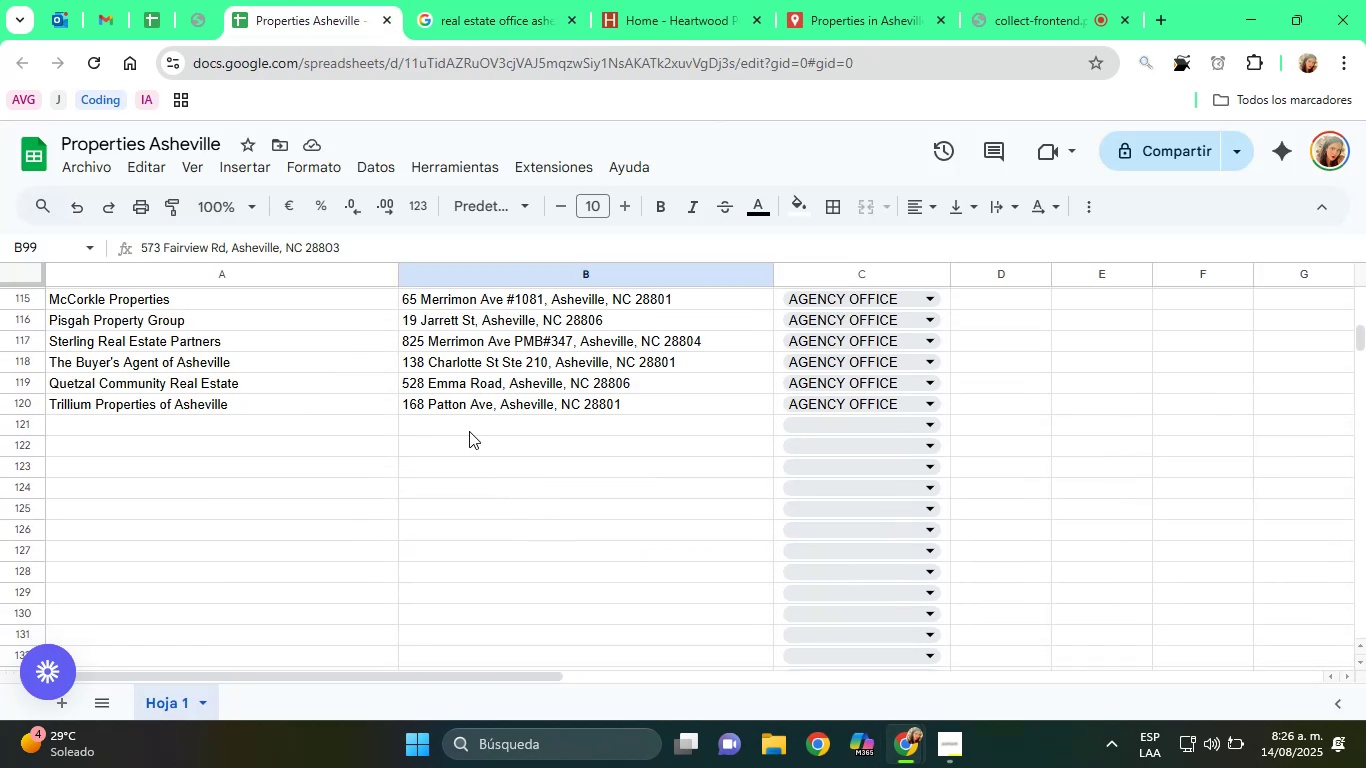 
left_click([469, 430])
 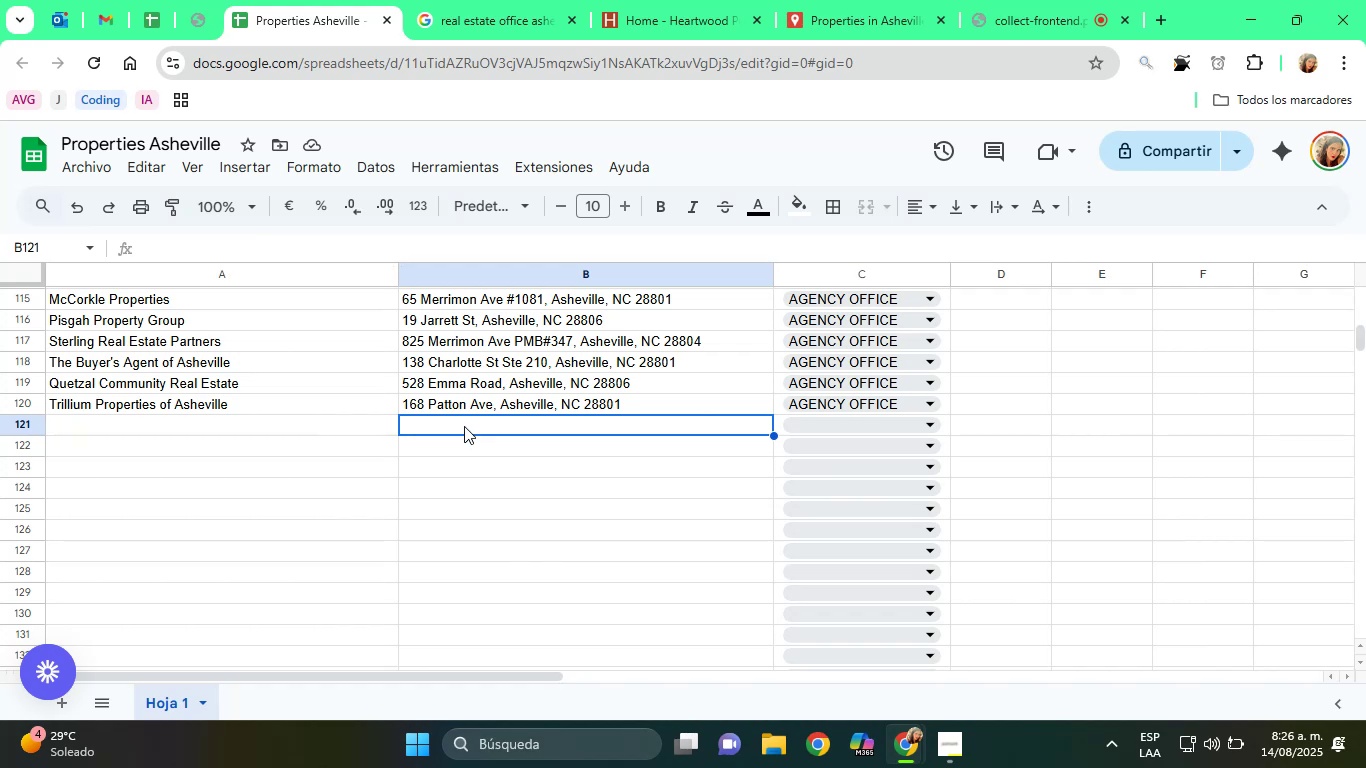 
right_click([464, 426])
 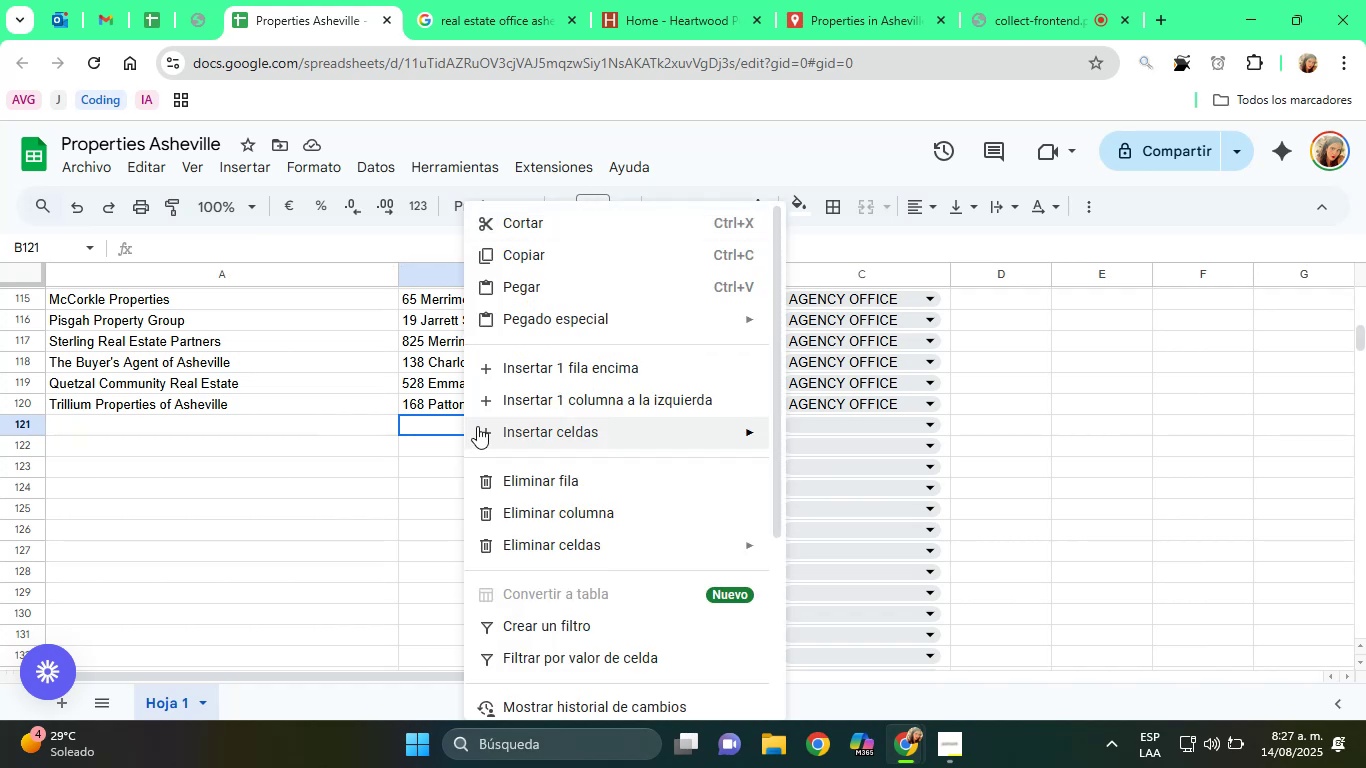 
mouse_move([571, 315])
 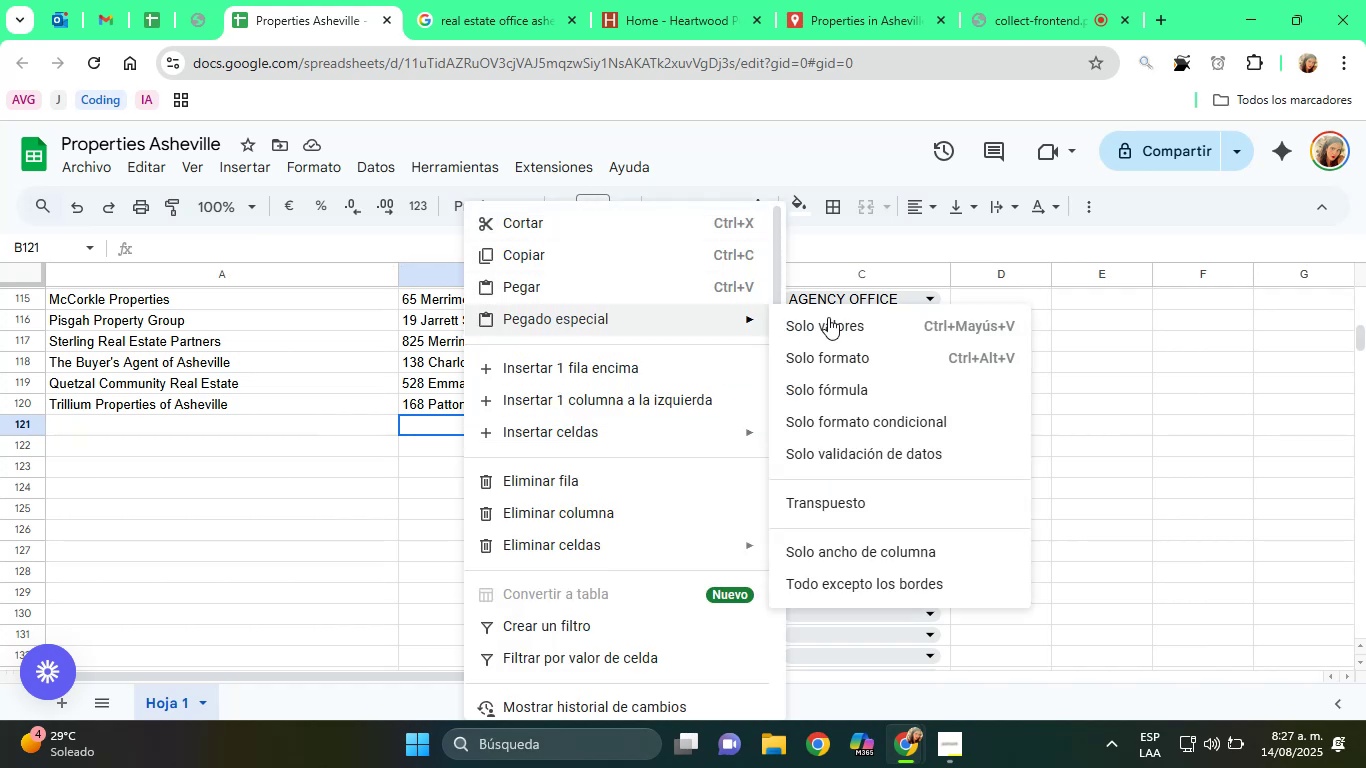 
left_click([847, 319])
 